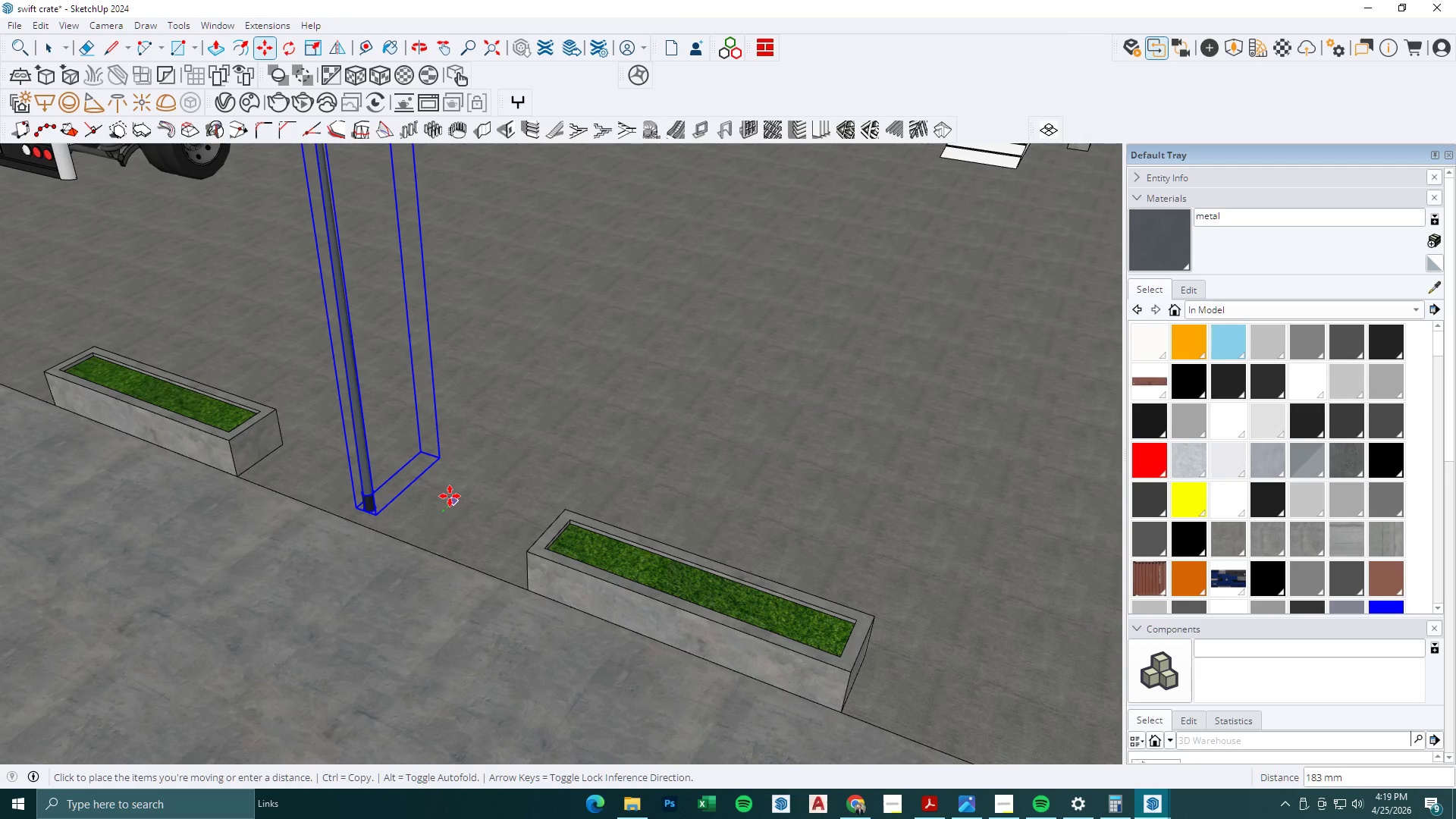 
scroll: coordinate [457, 506], scroll_direction: up, amount: 8.0
 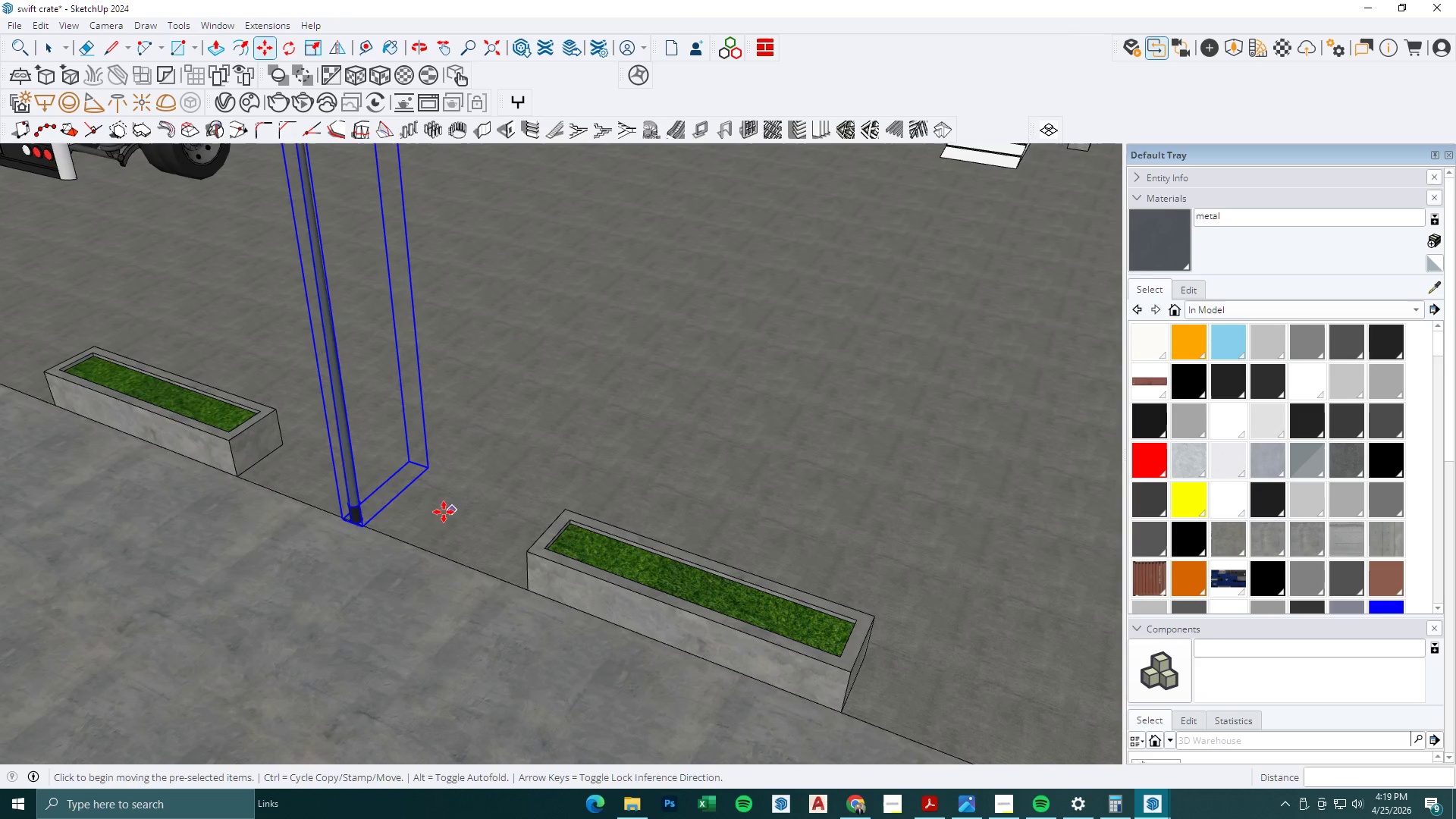 
left_click([450, 496])
 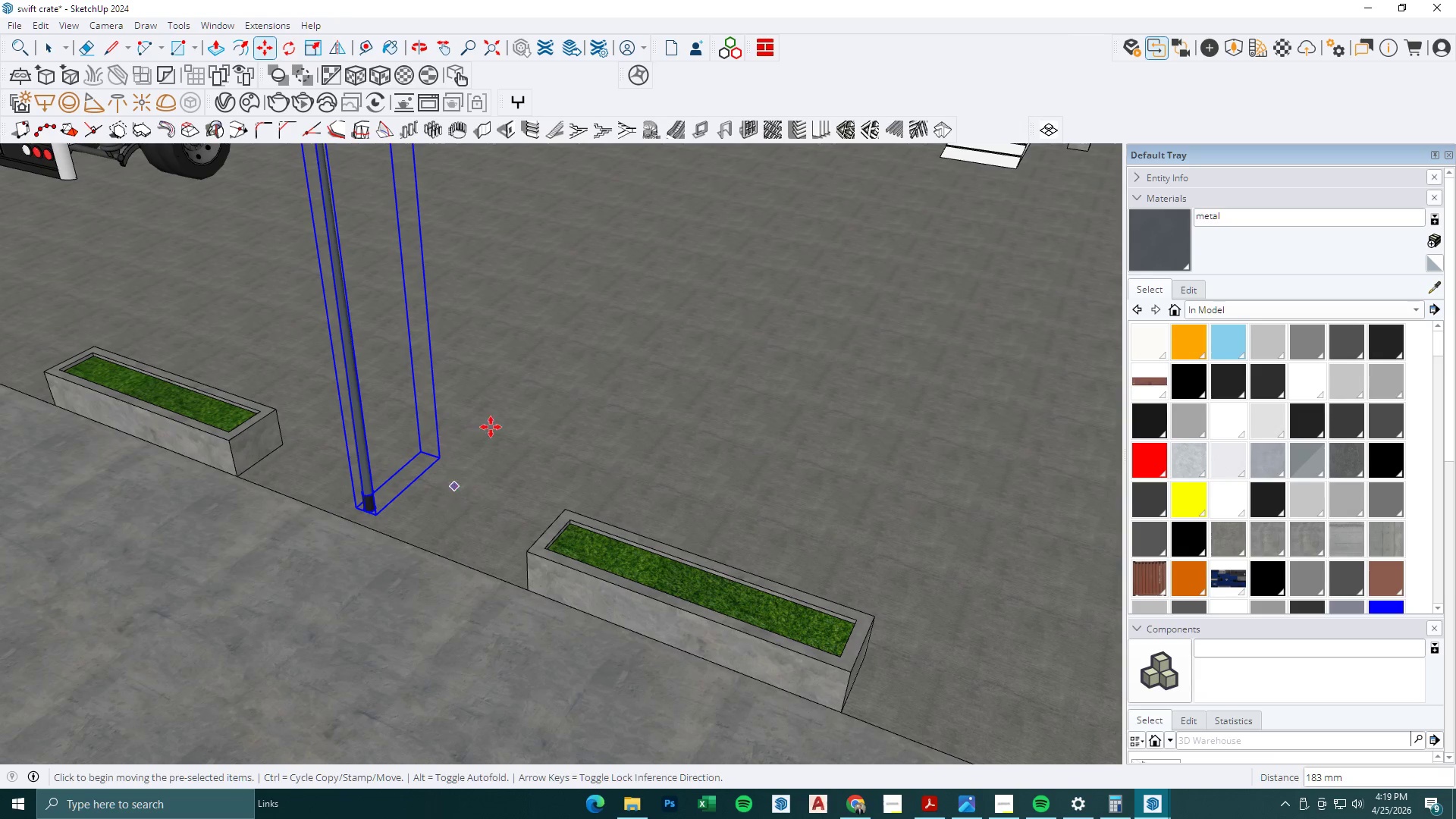 
scroll: coordinate [516, 394], scroll_direction: down, amount: 2.0
 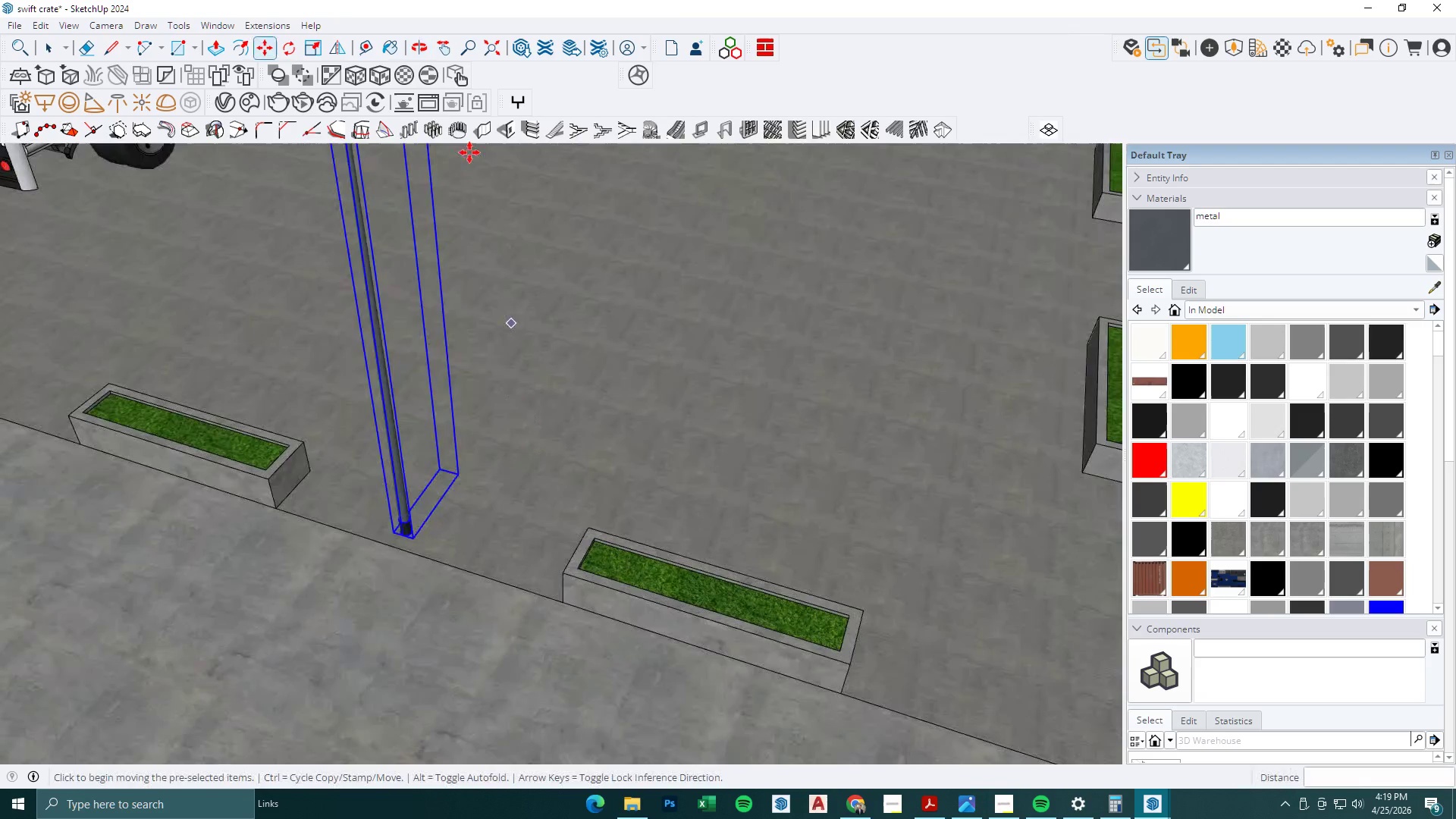 
left_click([293, 43])
 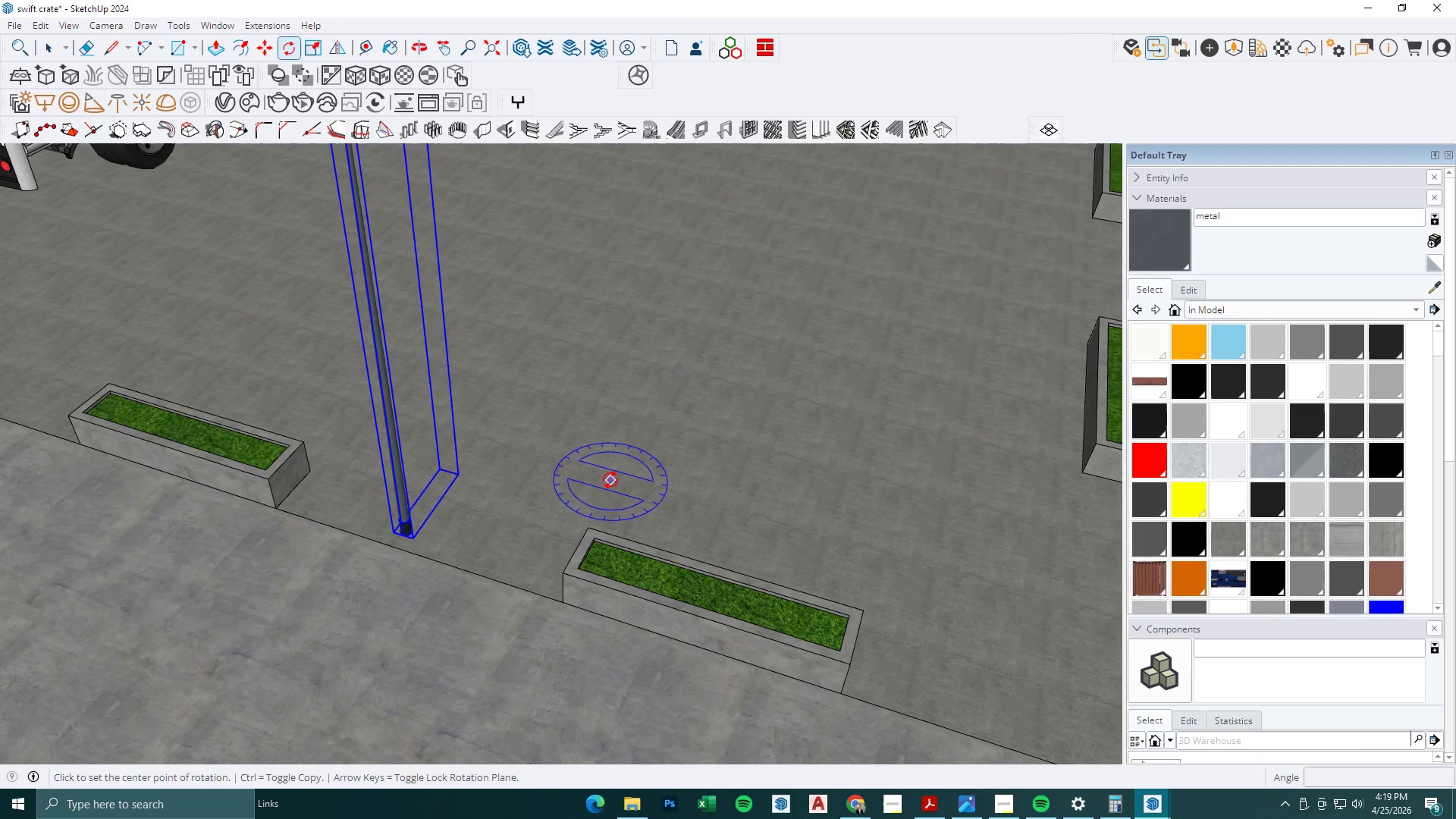 
double_click([620, 483])
 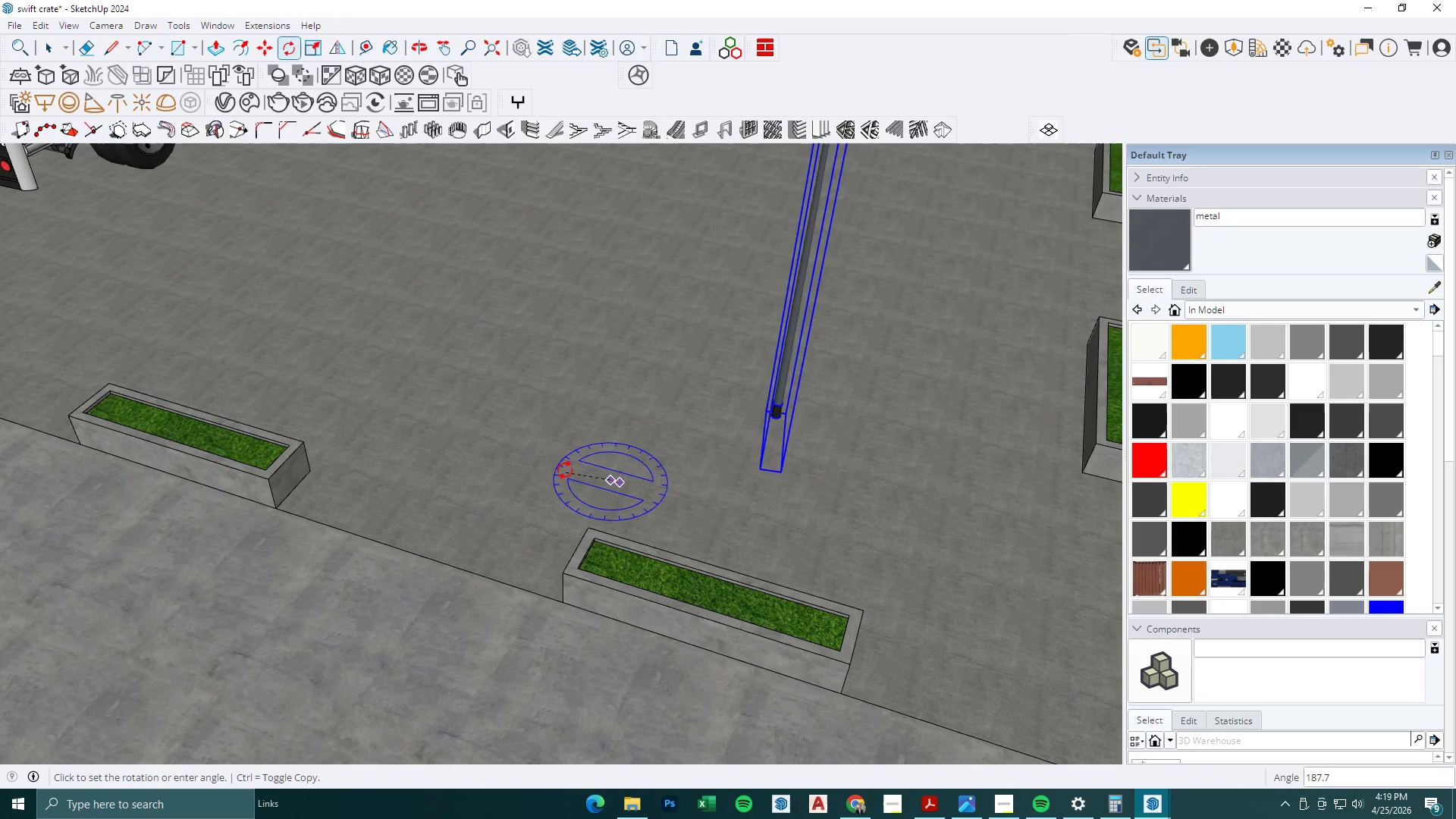 
left_click([565, 469])
 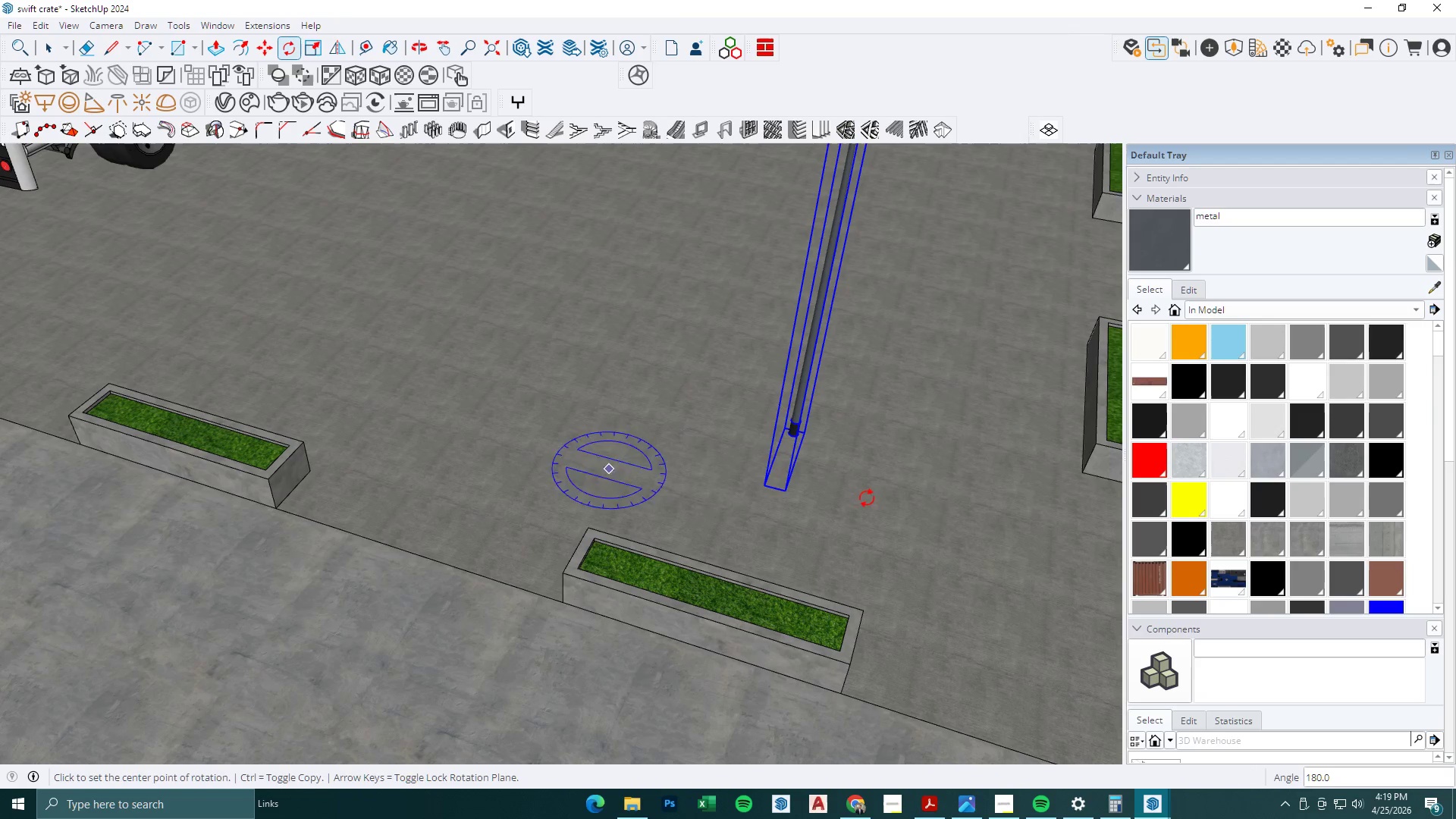 
key(M)
 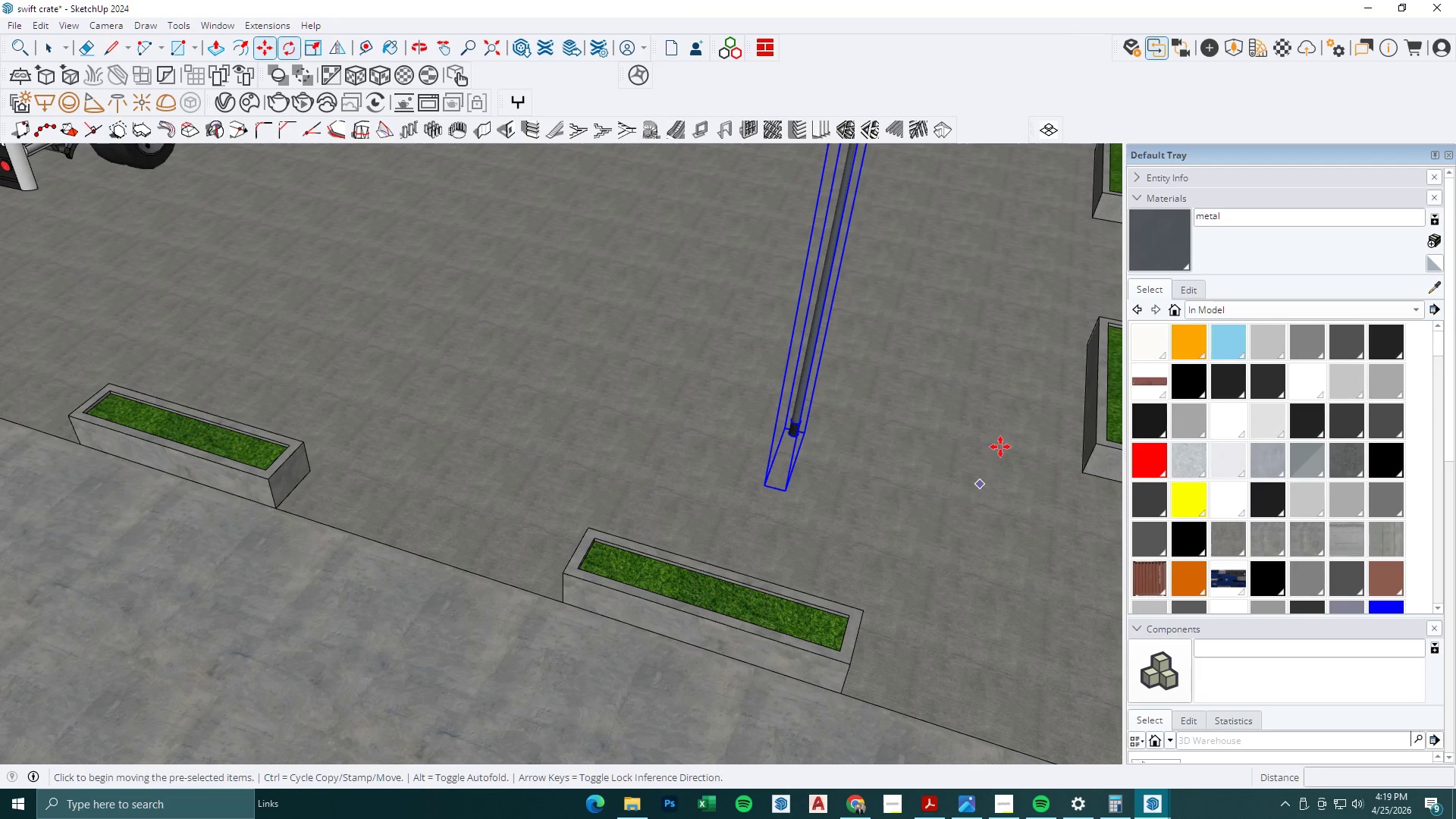 
left_click_drag(start_coordinate=[1006, 442], to_coordinate=[1002, 441])
 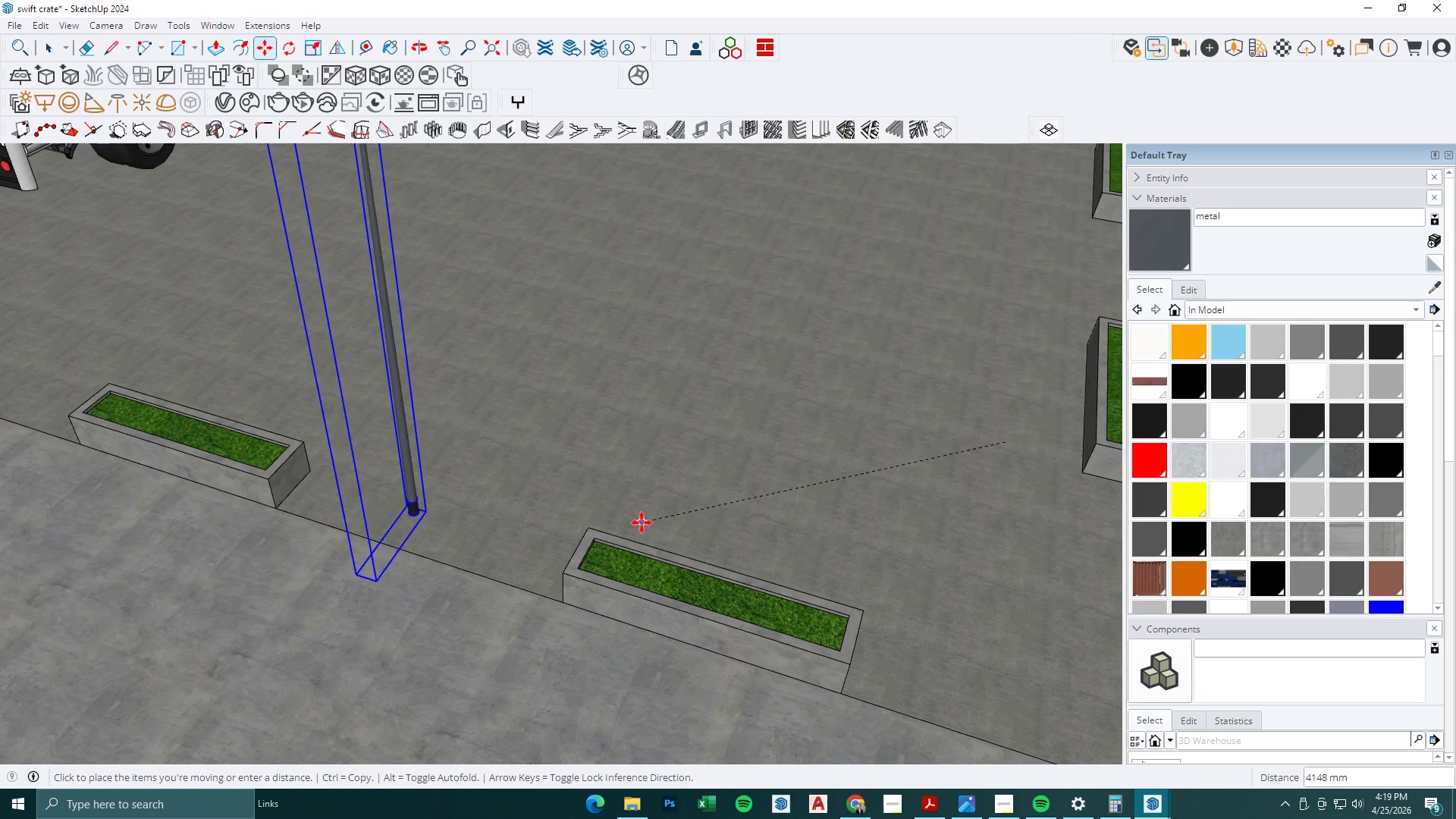 
left_click([651, 507])
 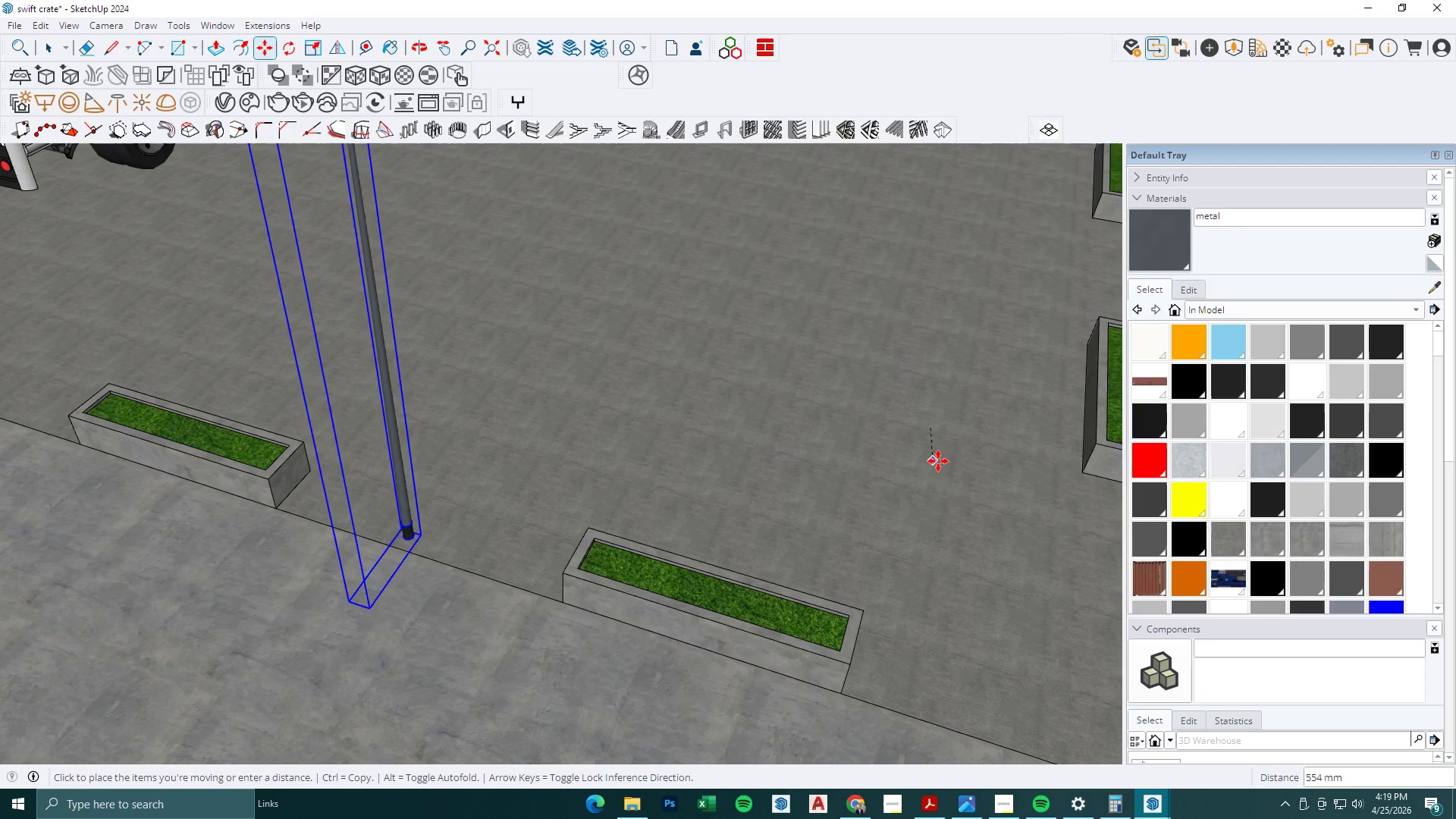 
left_click([940, 463])
 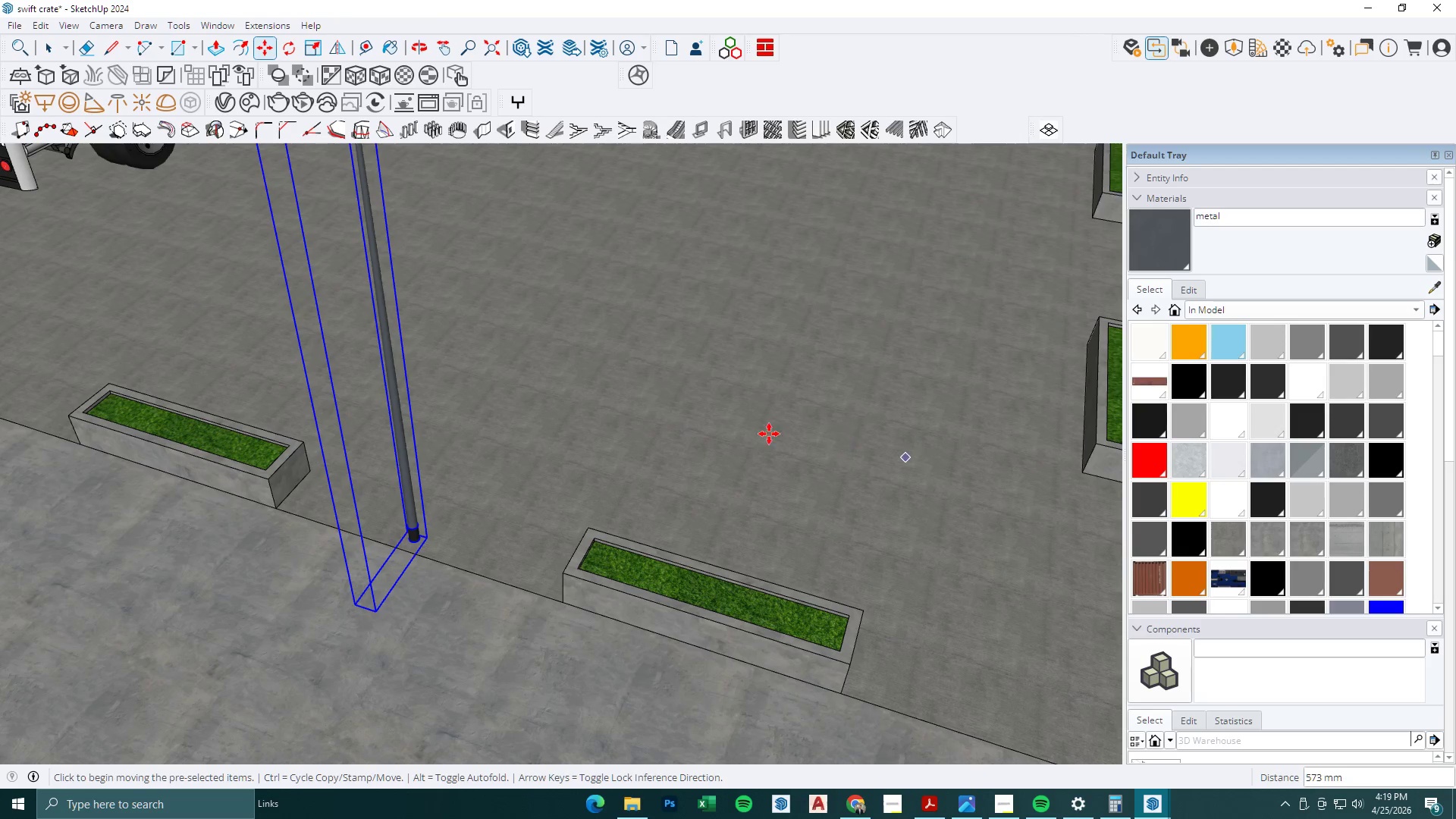 
scroll: coordinate [752, 441], scroll_direction: down, amount: 10.0
 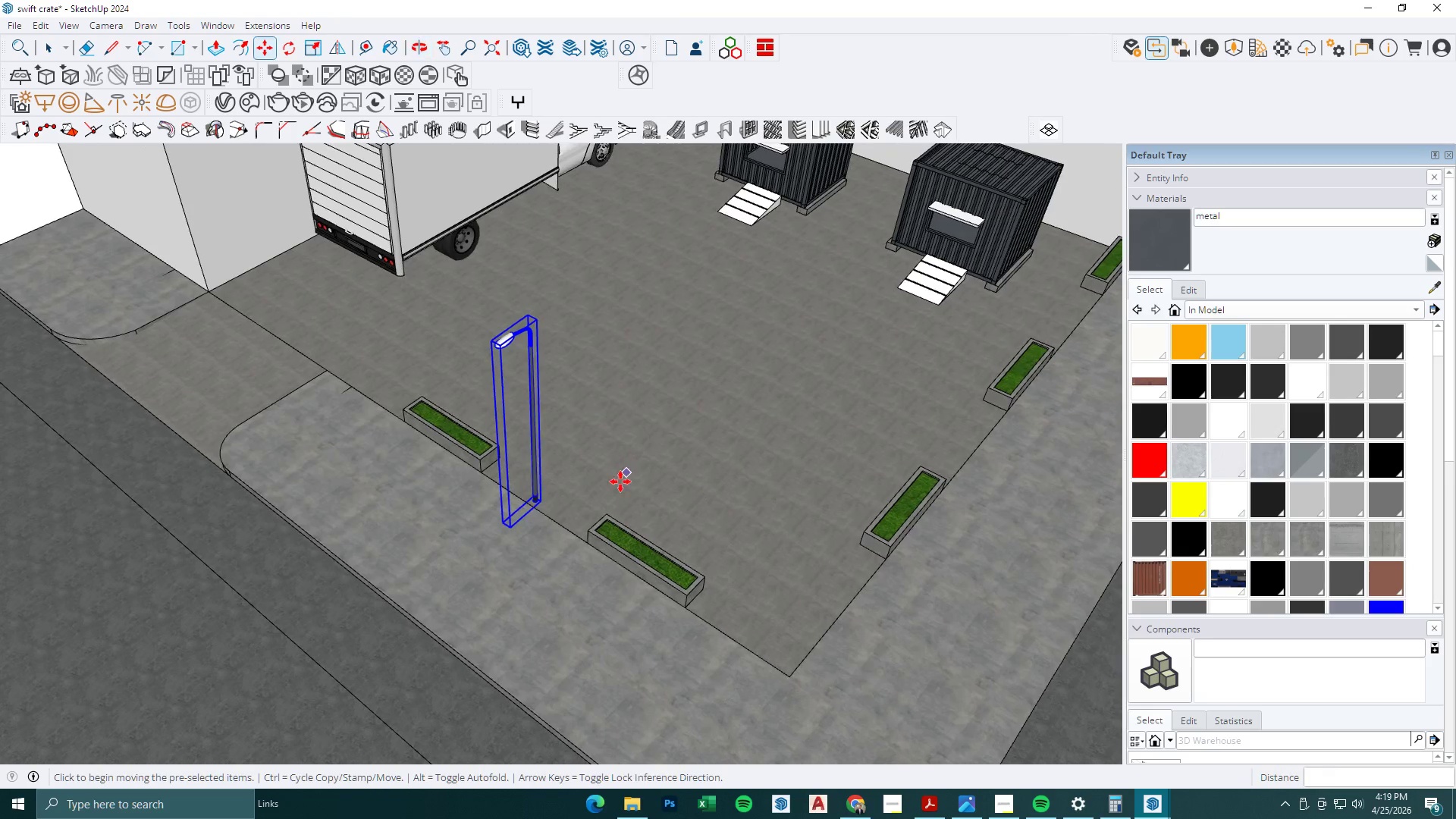 
left_click([603, 488])
 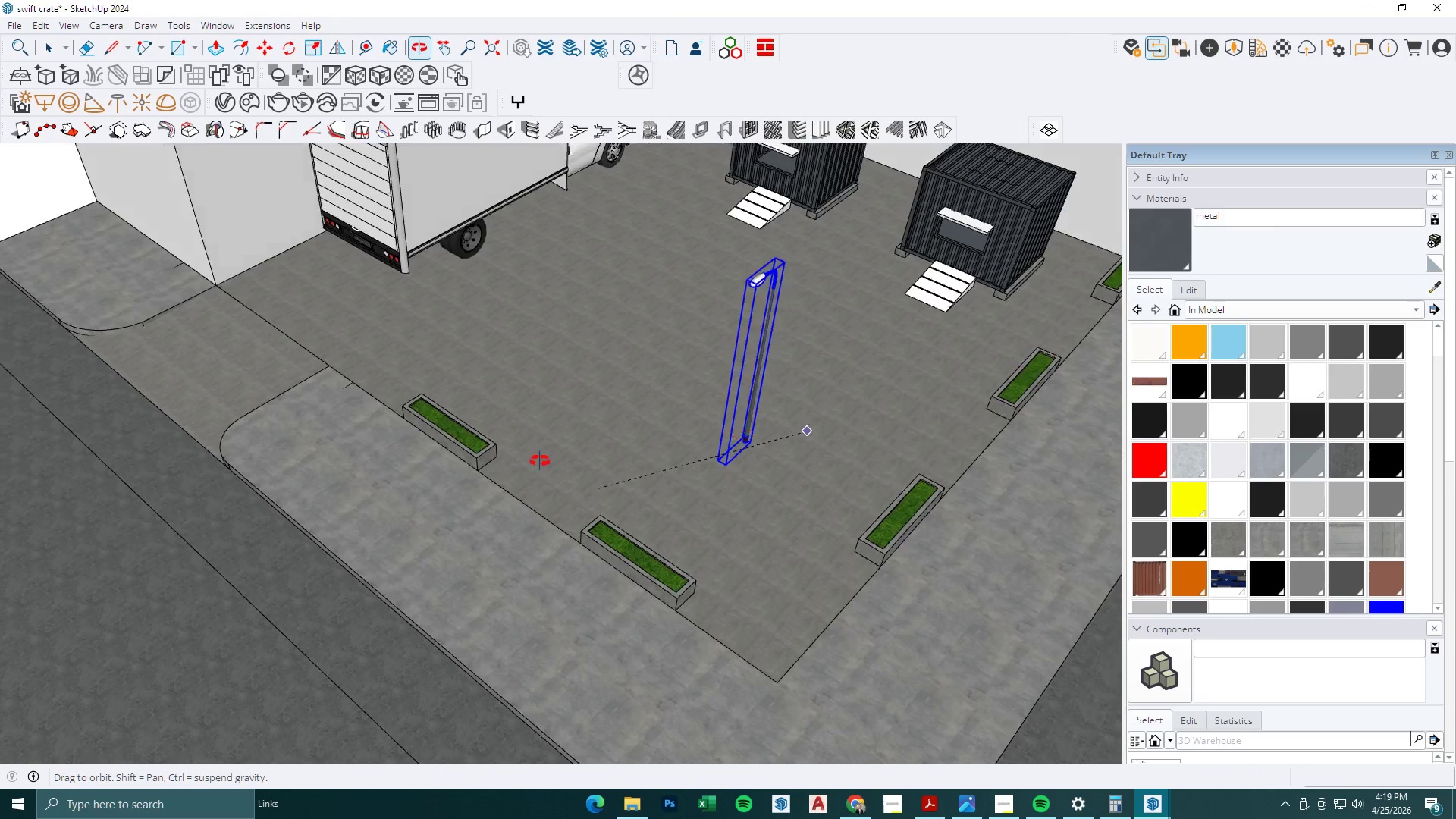 
key(Control+ControlLeft)
 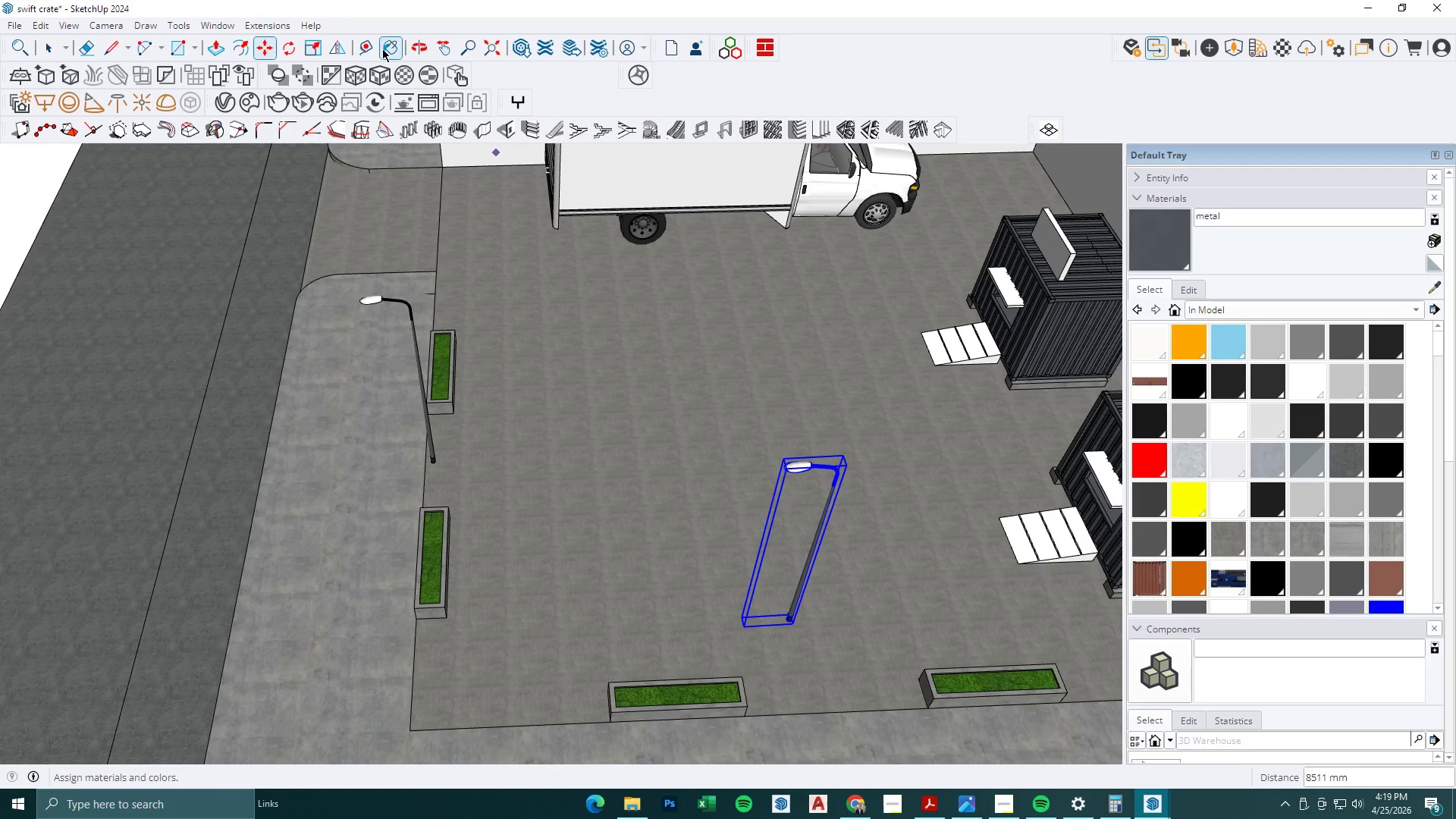 
left_click([293, 49])
 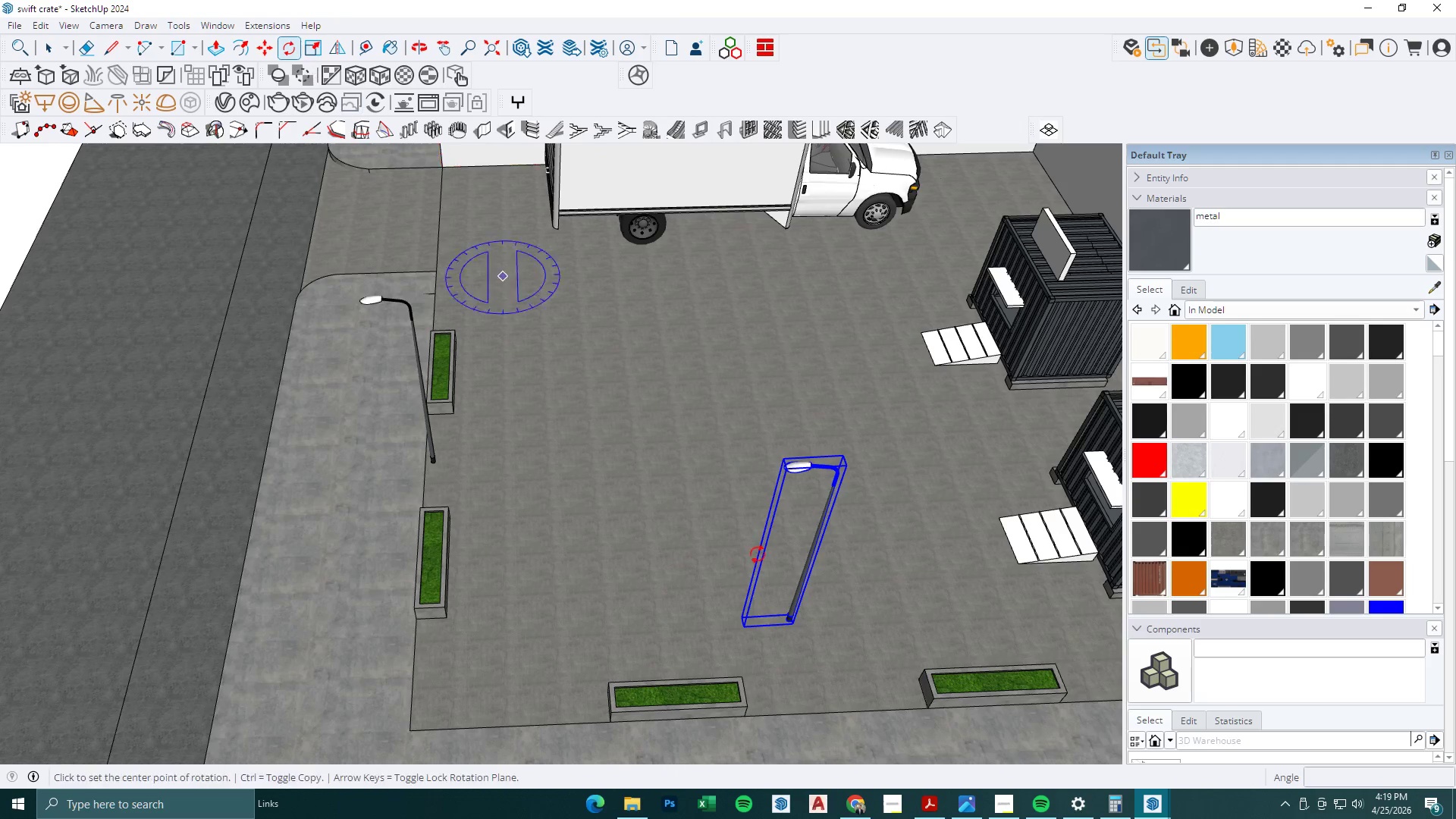 
left_click([919, 656])
 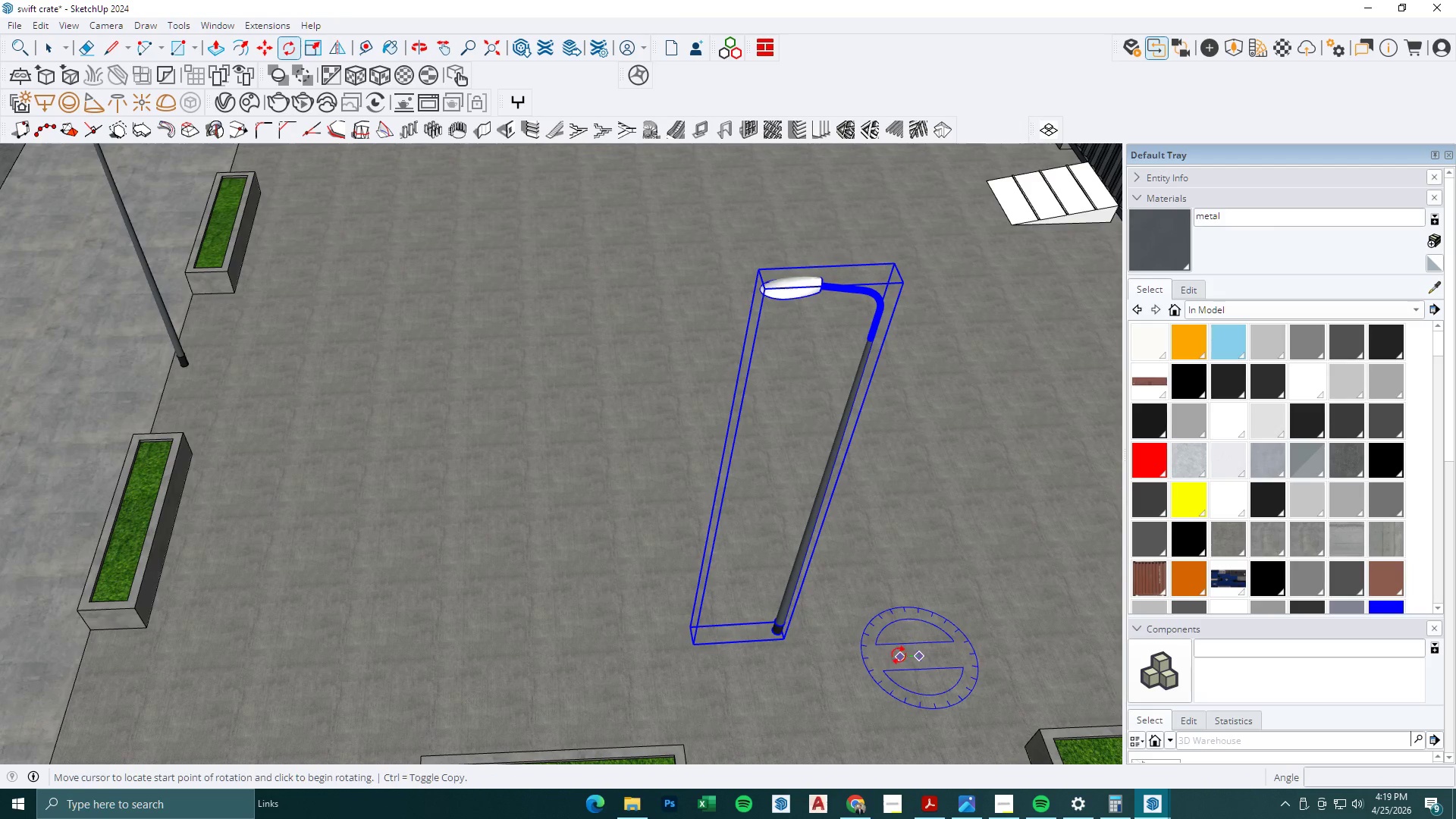 
scroll: coordinate [877, 660], scroll_direction: up, amount: 6.0
 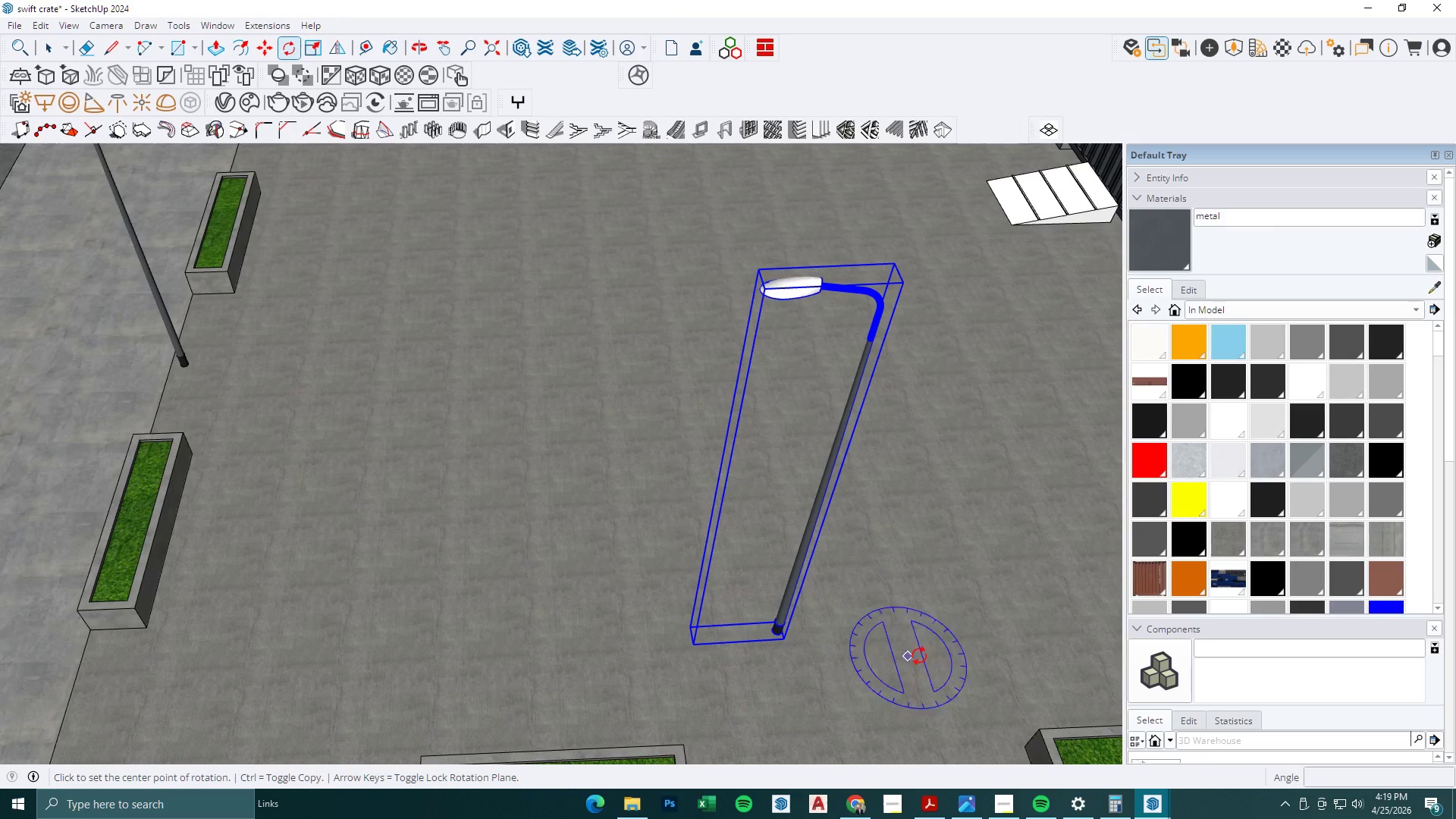 
double_click([895, 655])
 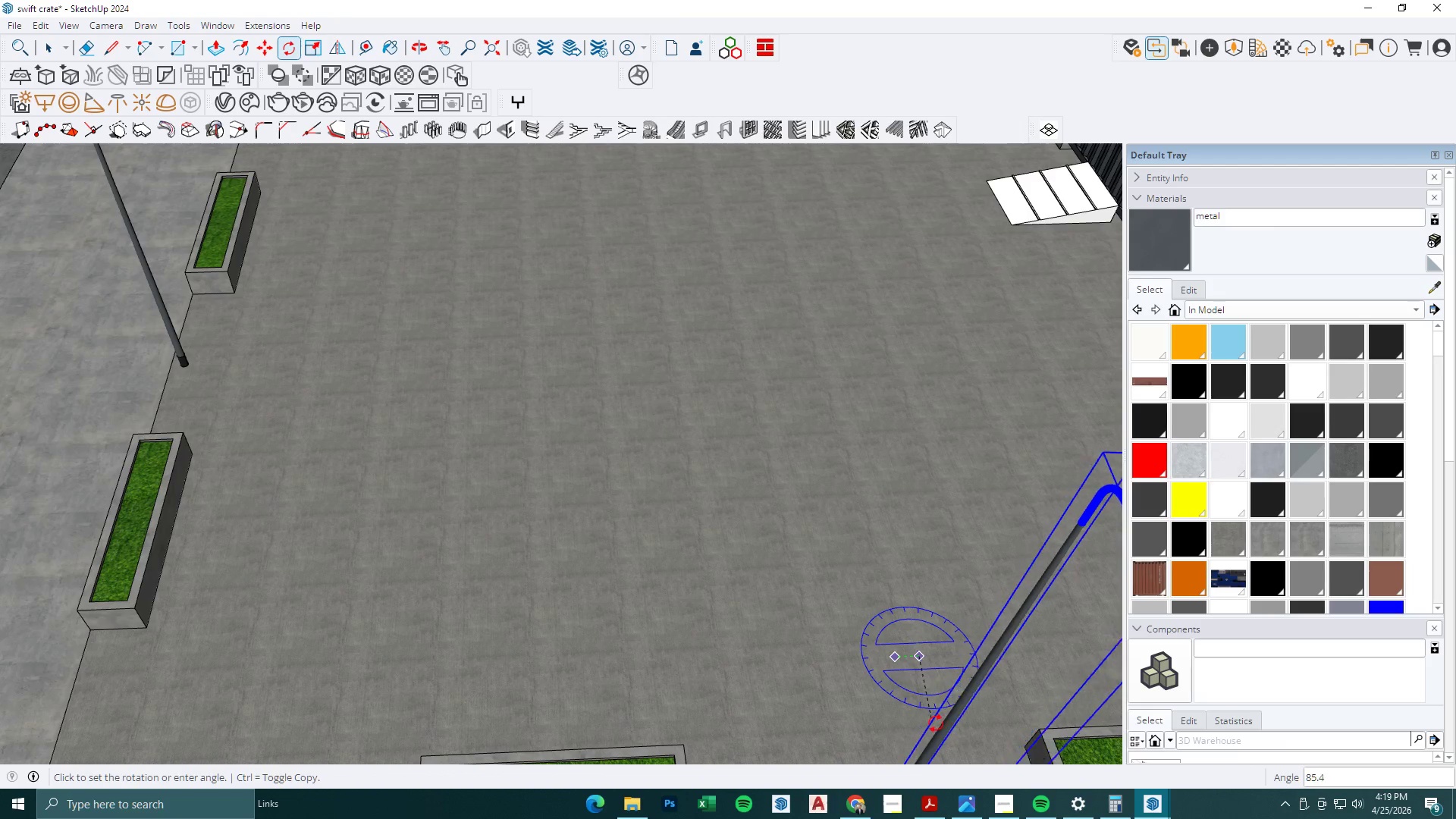 
left_click([940, 724])
 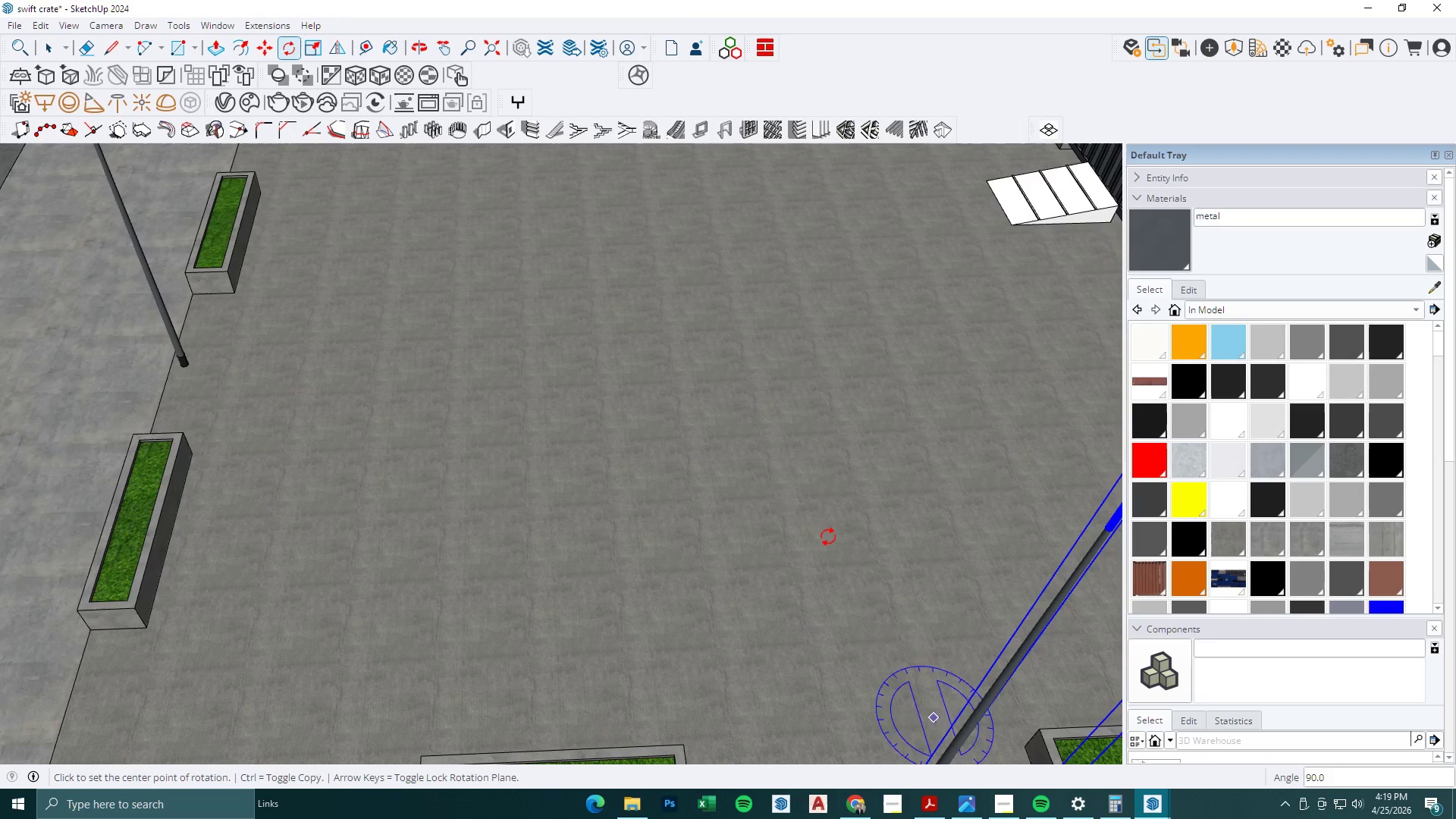 
scroll: coordinate [736, 403], scroll_direction: down, amount: 11.0
 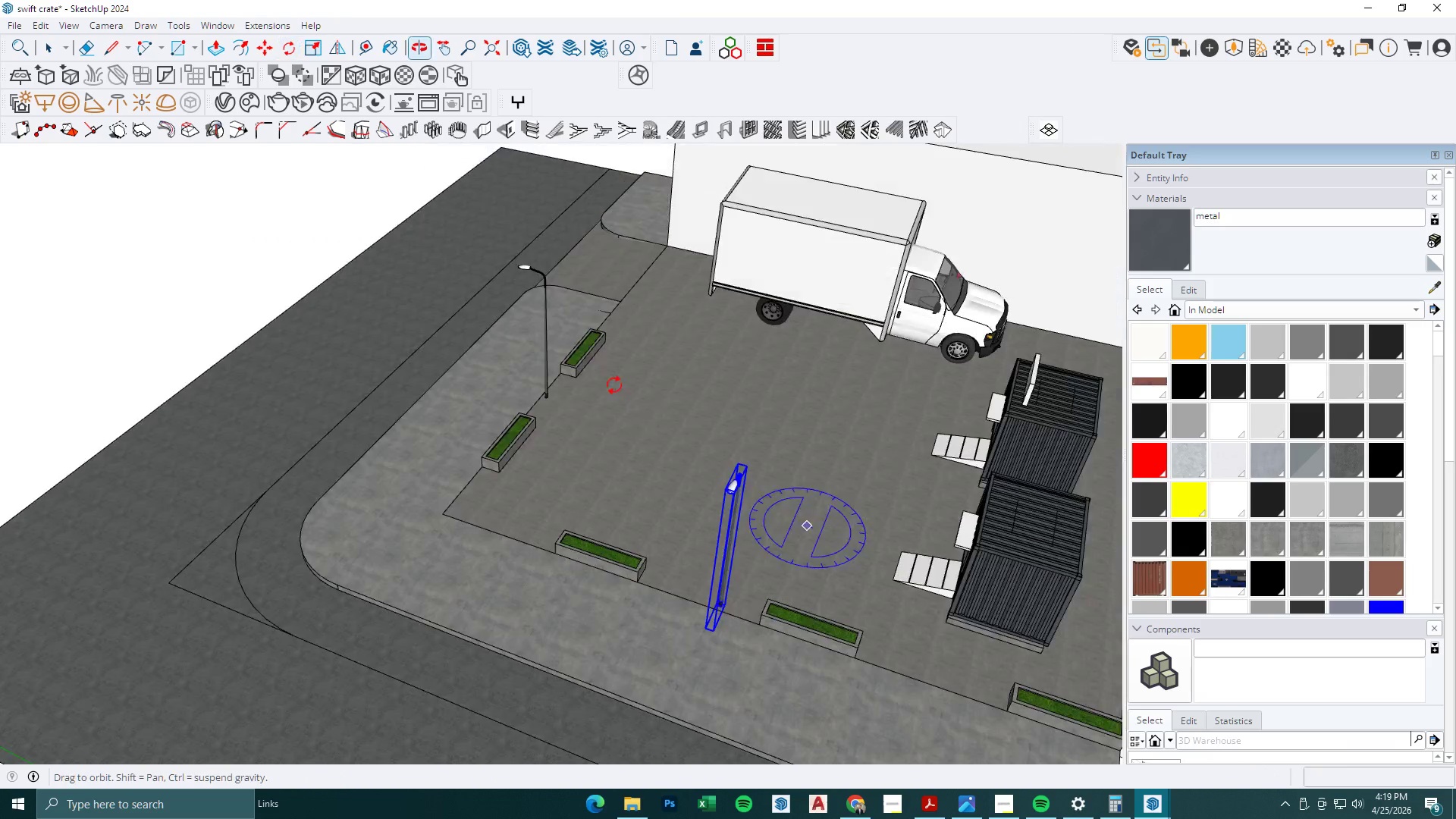 
key(M)
 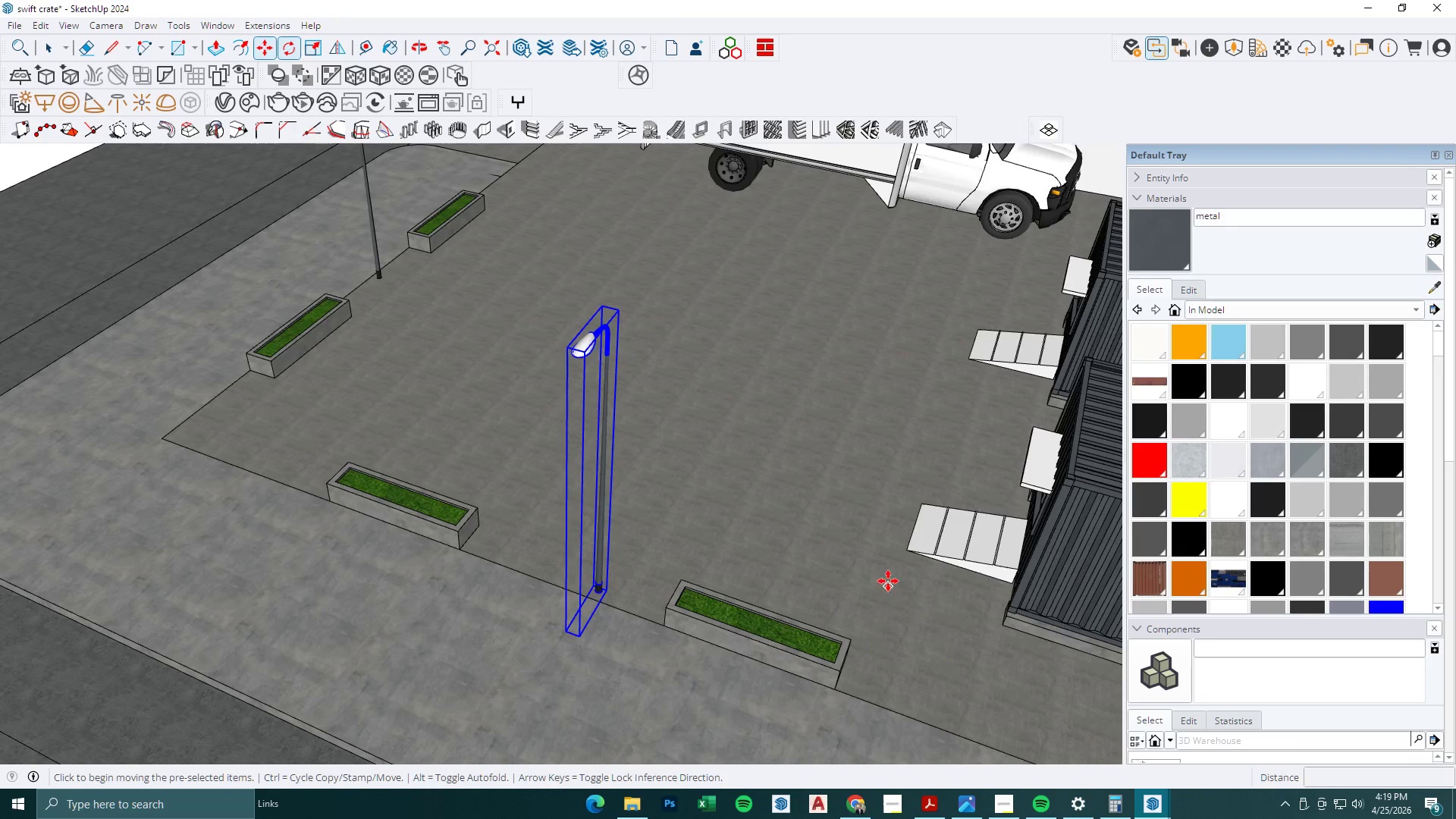 
left_click_drag(start_coordinate=[889, 579], to_coordinate=[882, 579])
 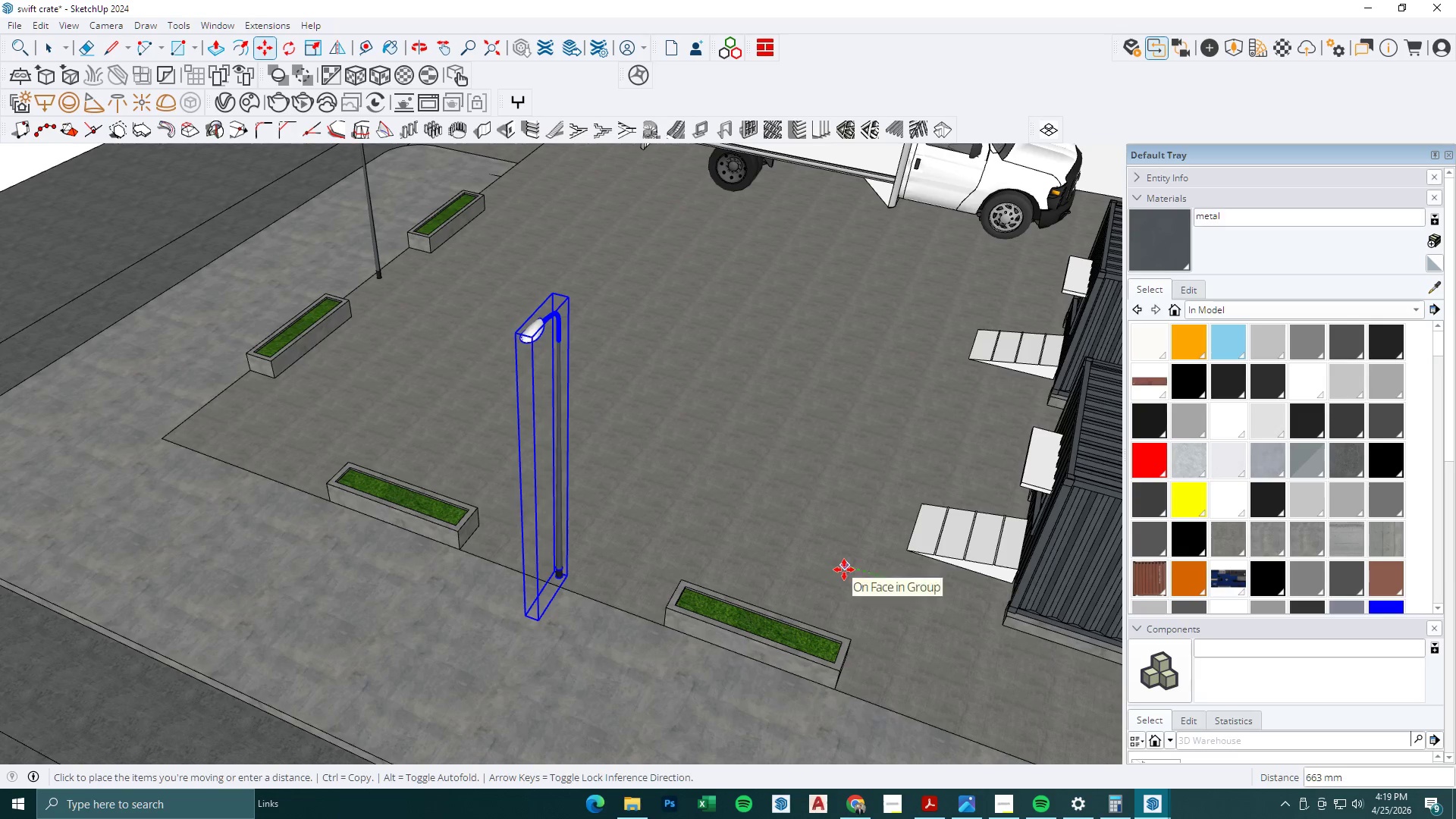 
scroll: coordinate [896, 622], scroll_direction: up, amount: 6.0
 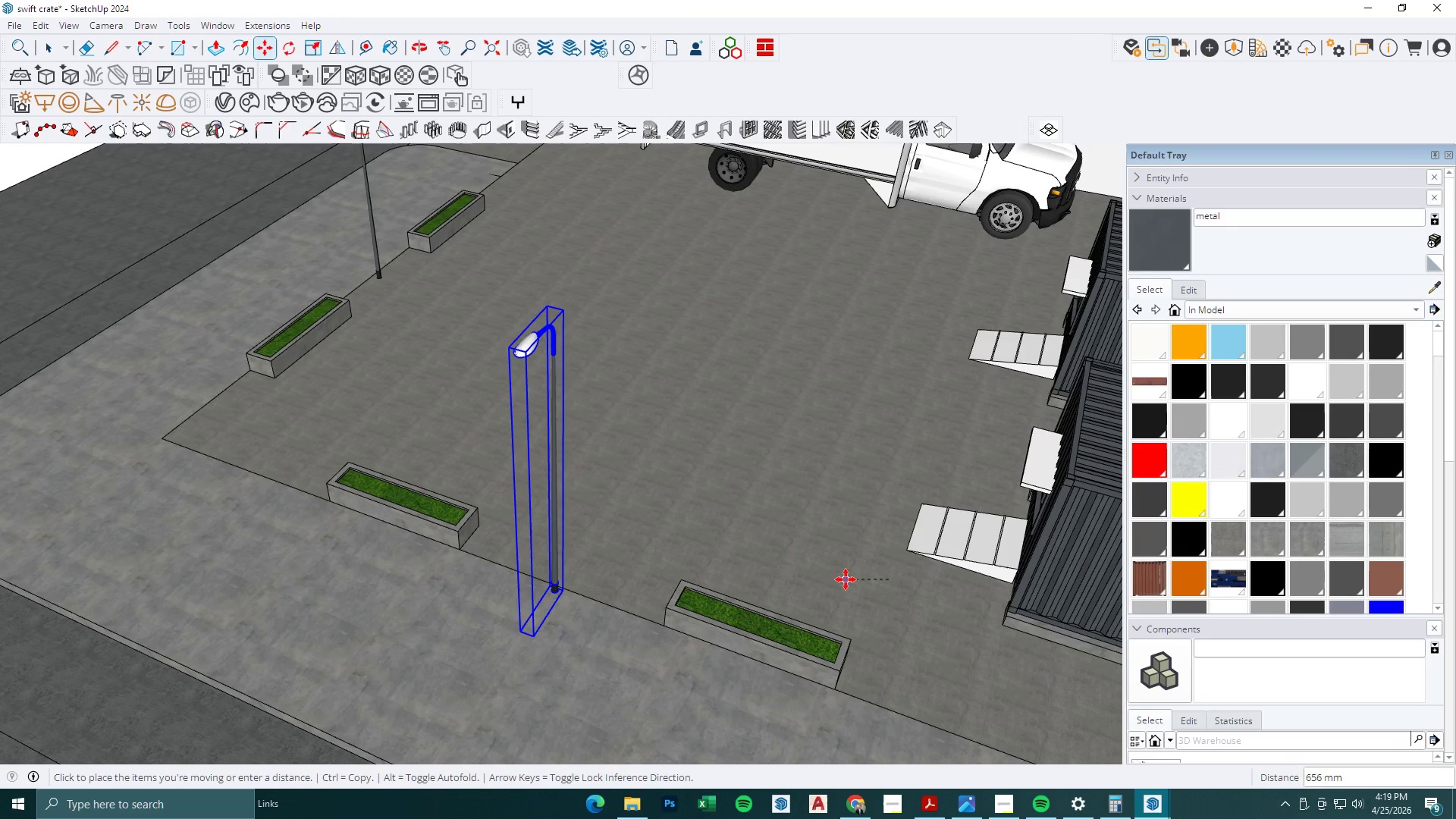 
left_click([842, 570])
 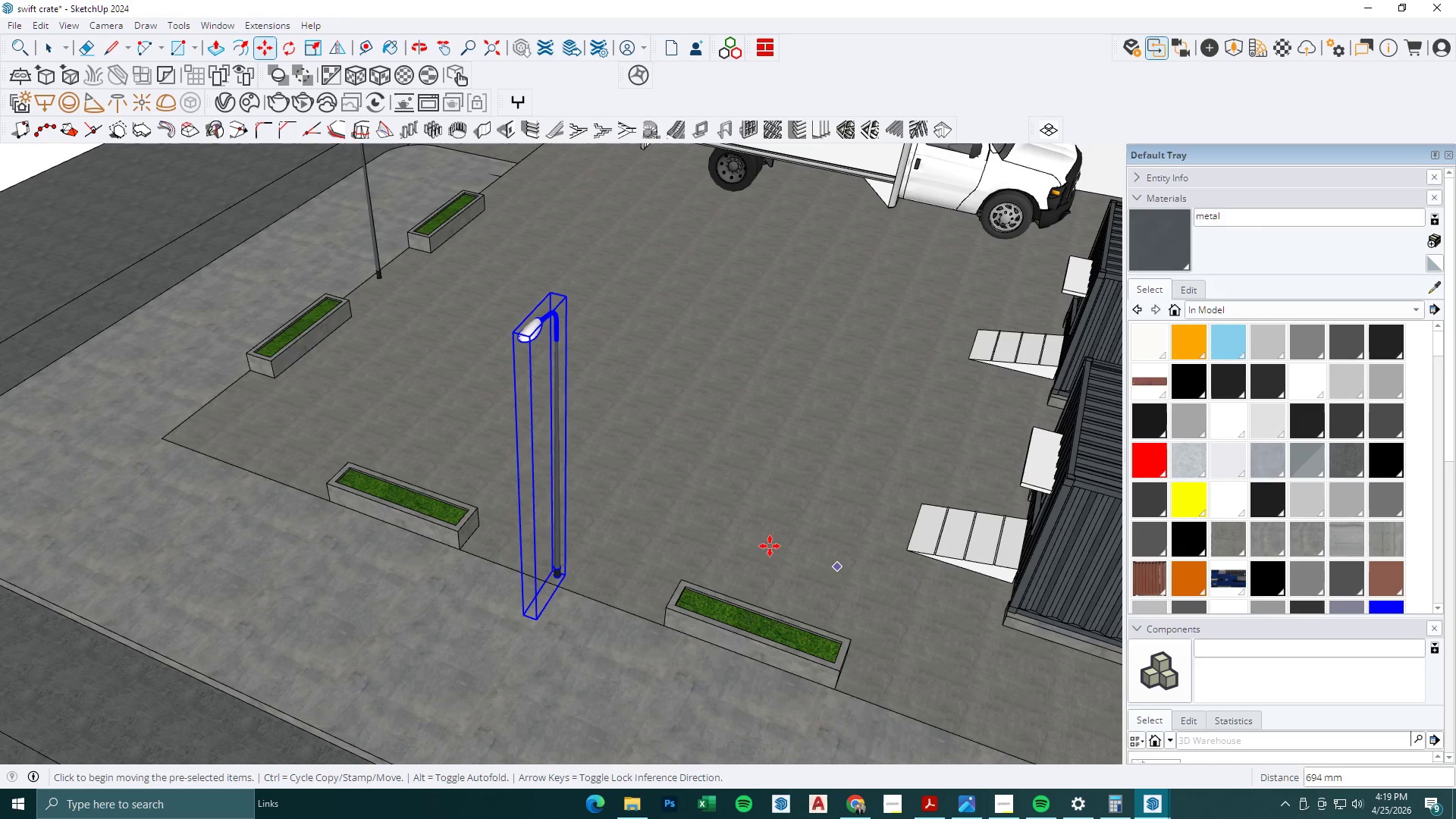 
key(Space)
 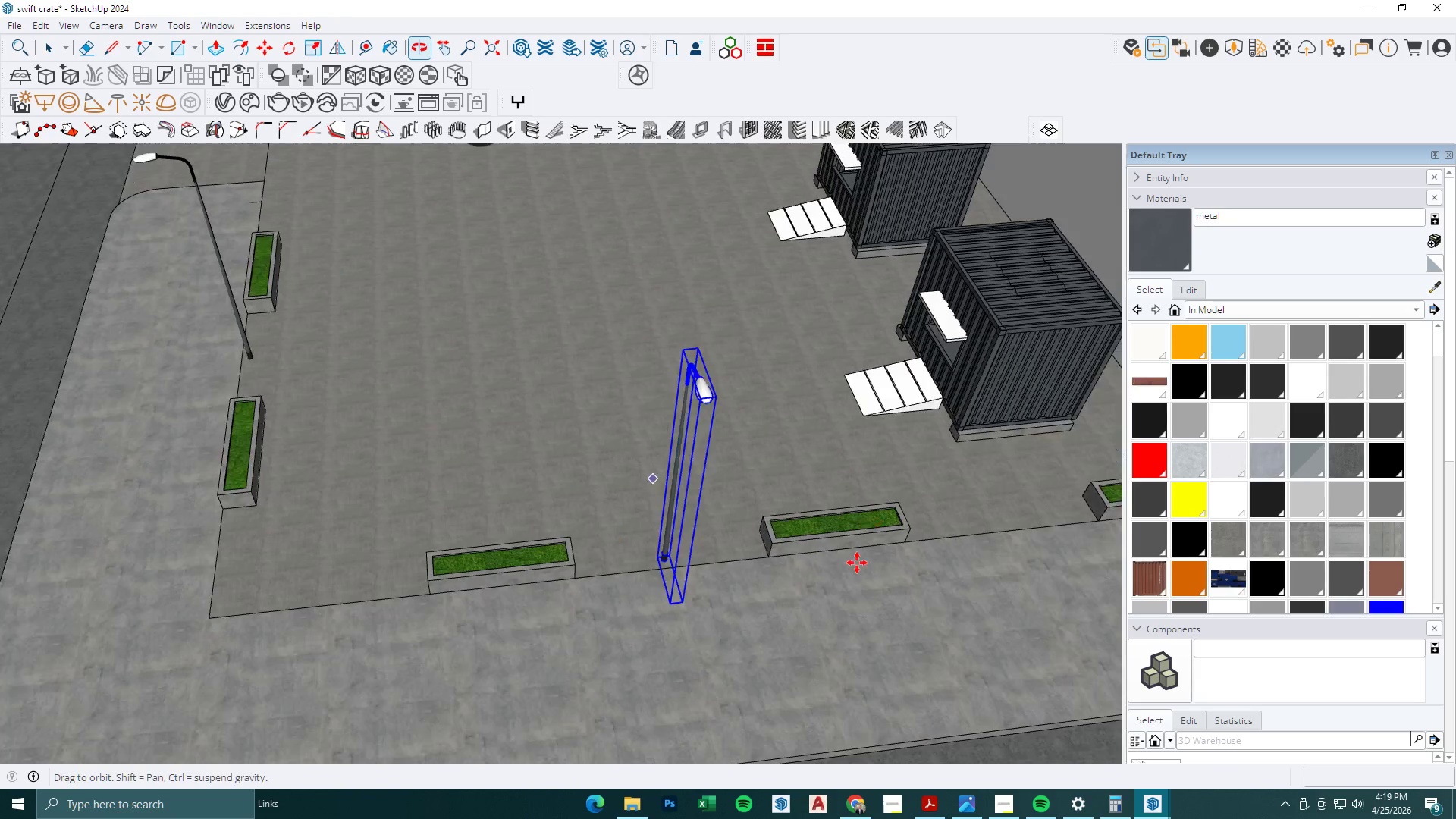 
key(Escape)
 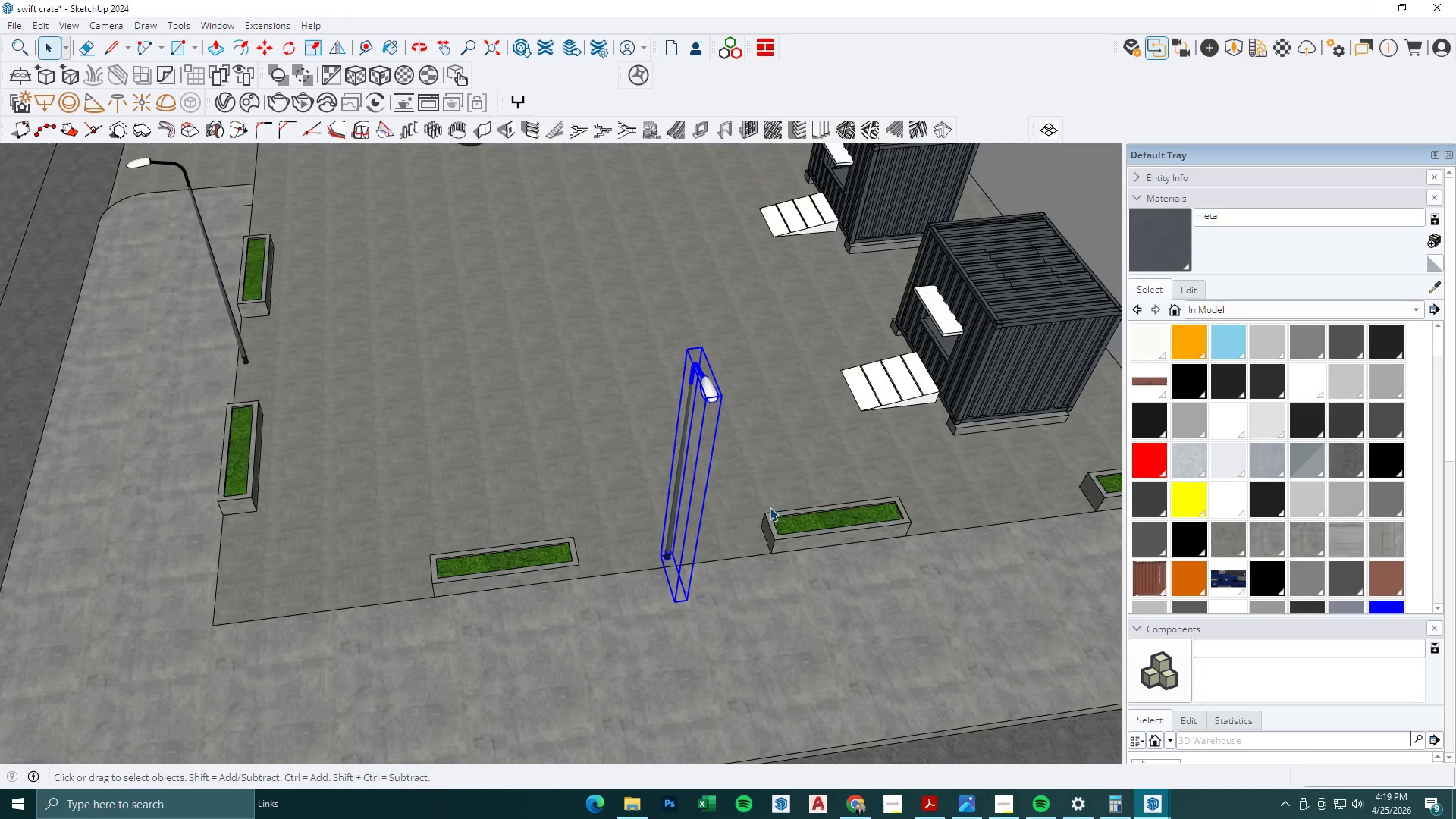 
scroll: coordinate [617, 505], scroll_direction: down, amount: 2.0
 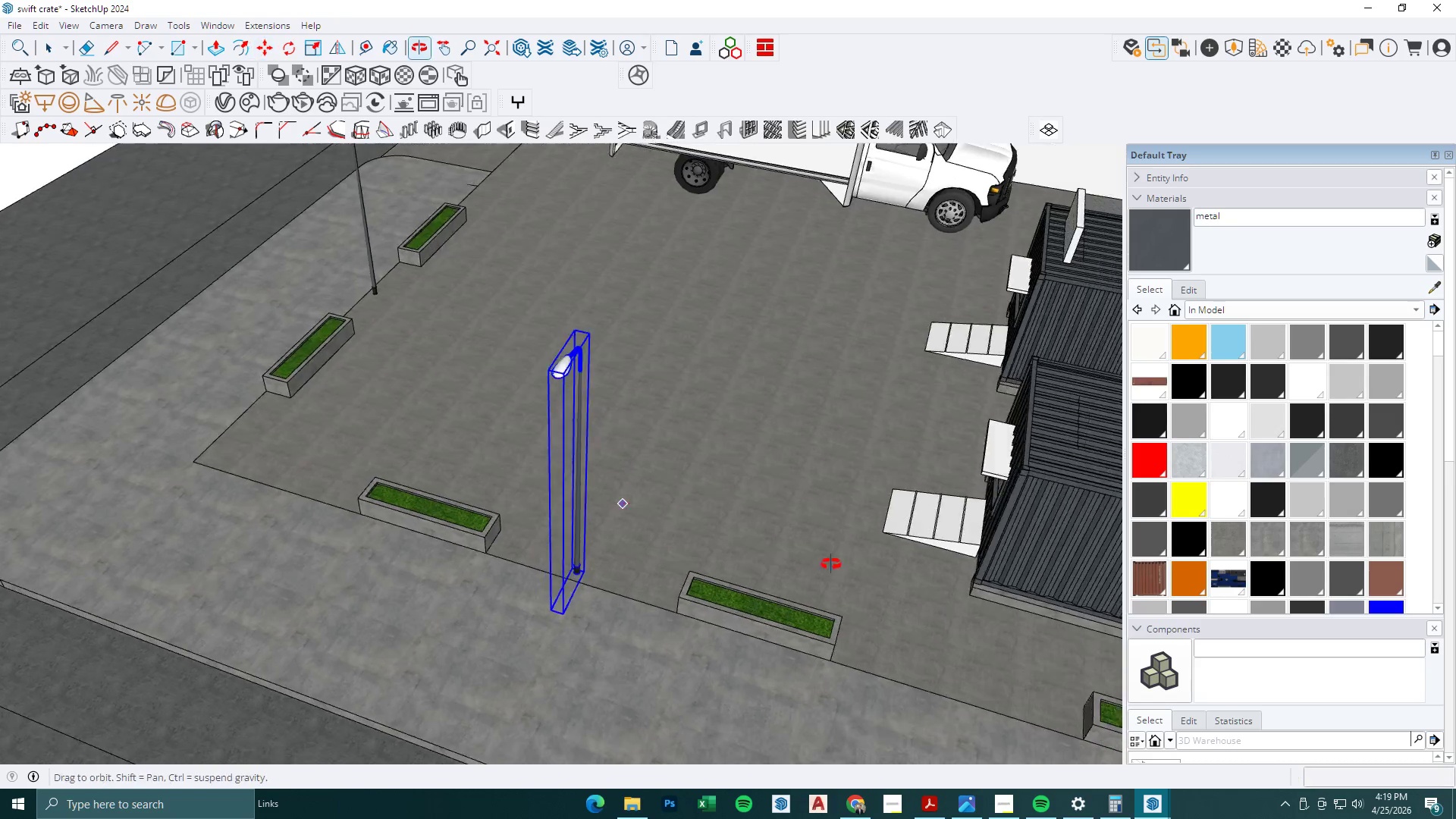 
key(Escape)
 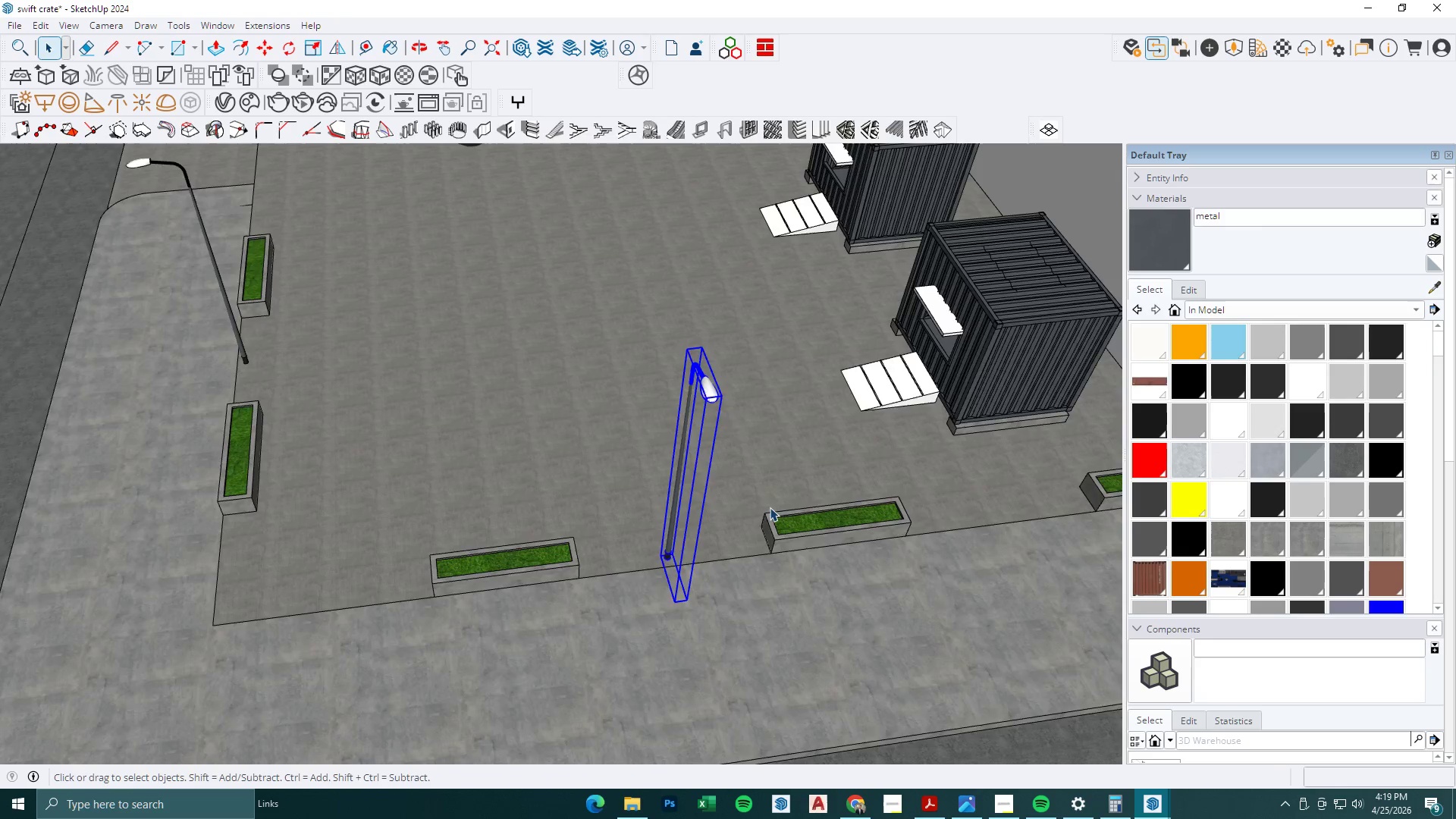 
key(Escape)
 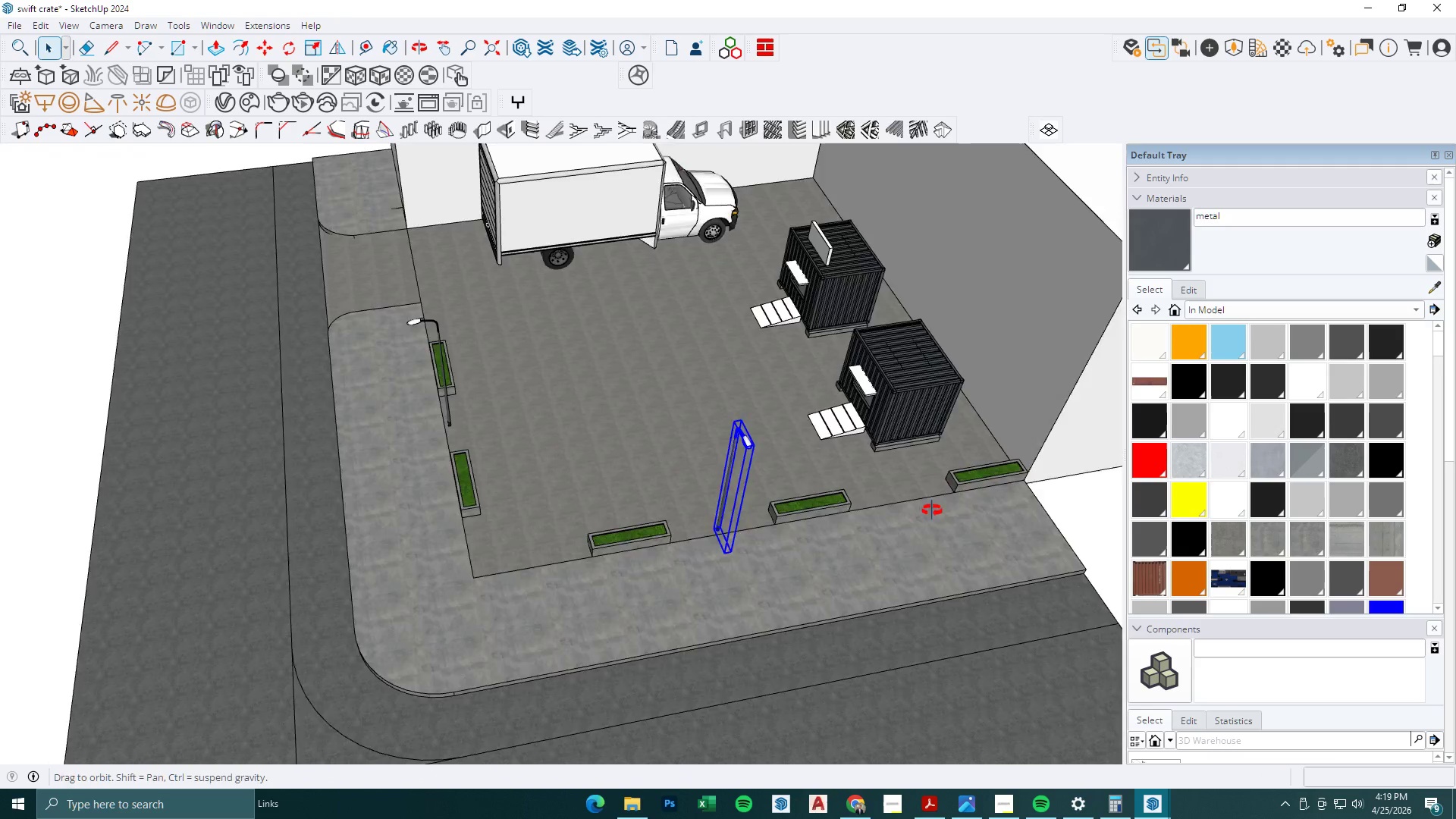 
key(Space)
 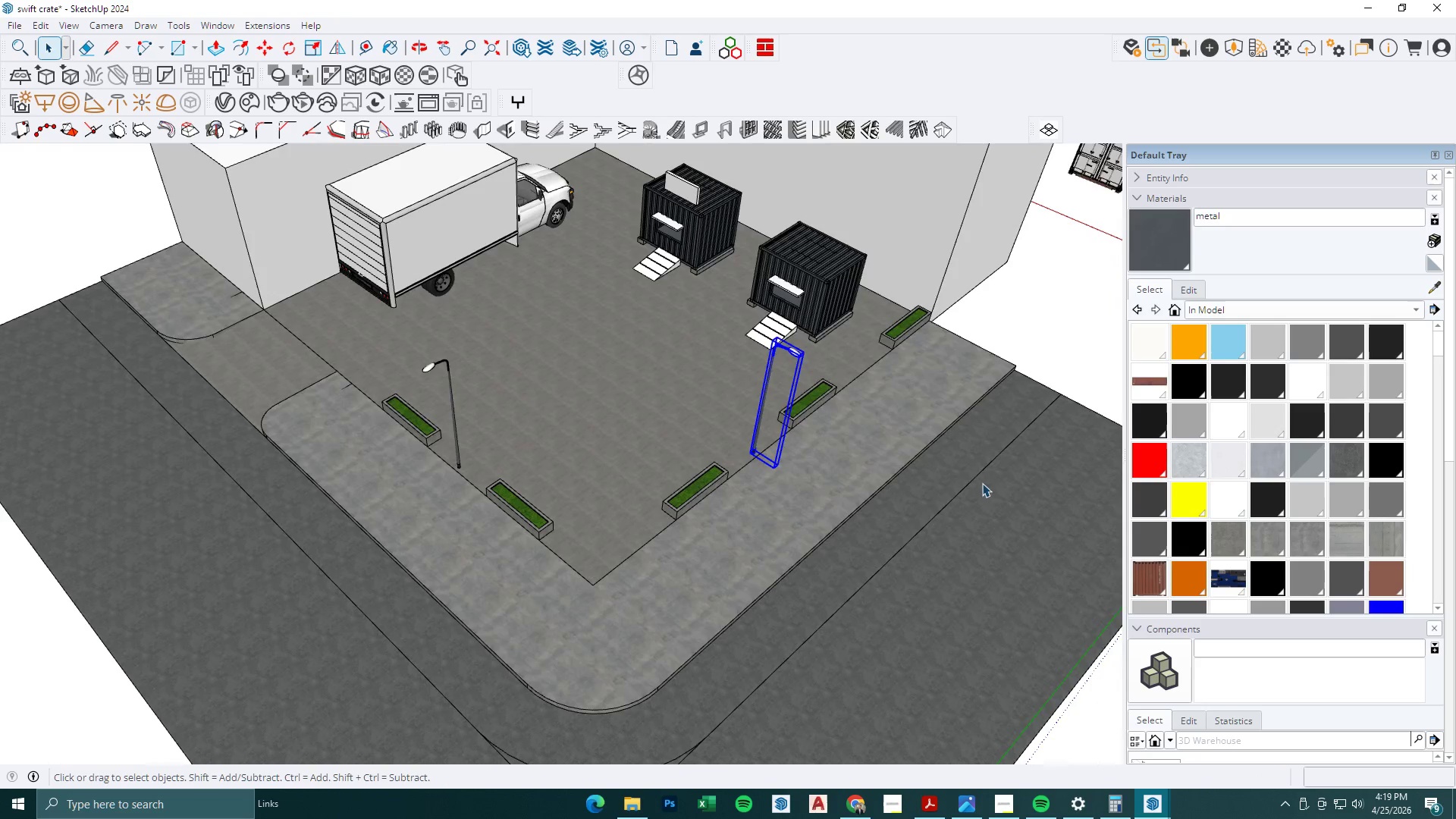 
scroll: coordinate [758, 514], scroll_direction: down, amount: 6.0
 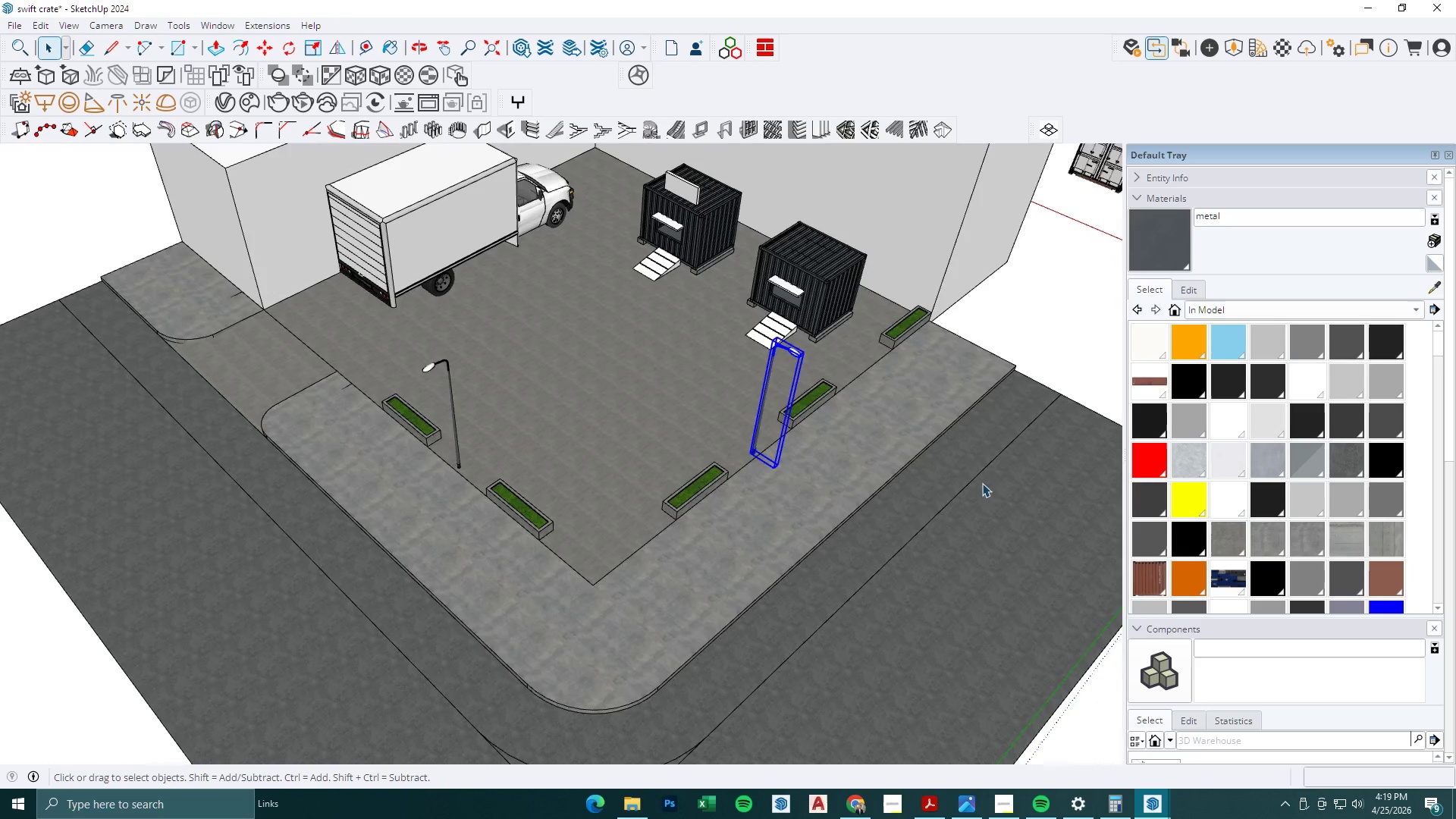 
key(Escape)
 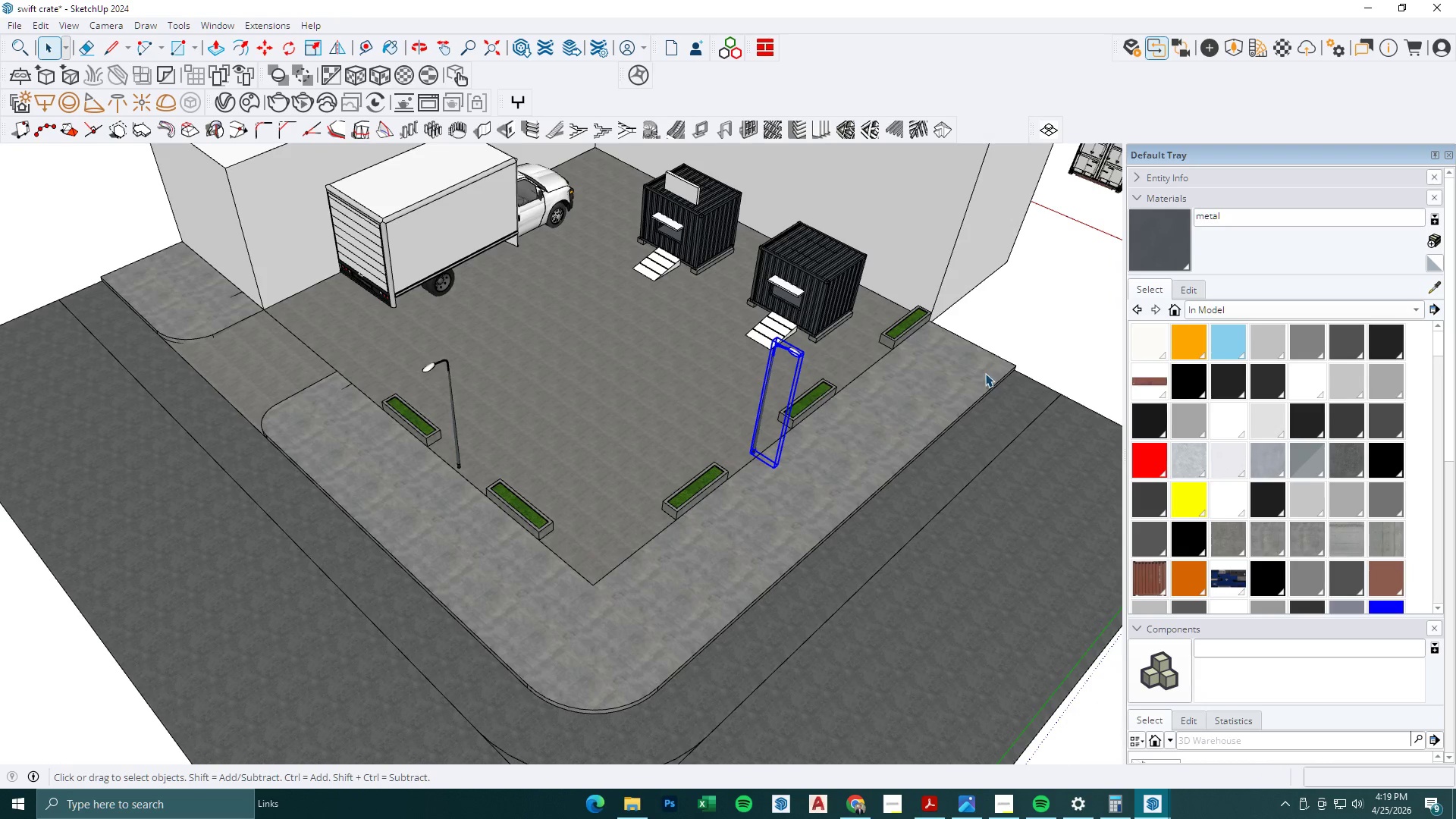 
left_click([1065, 337])
 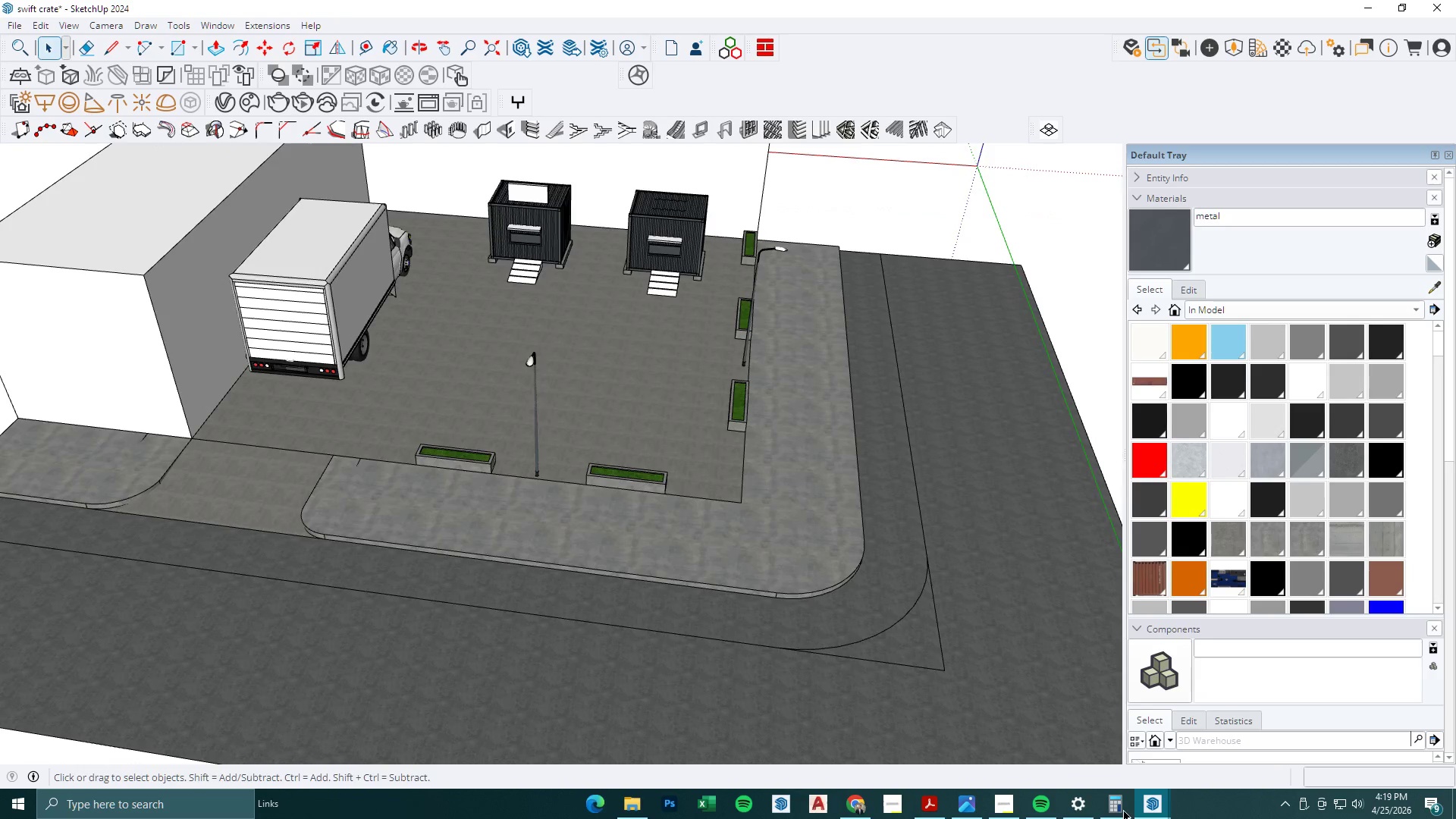 
left_click([993, 807])